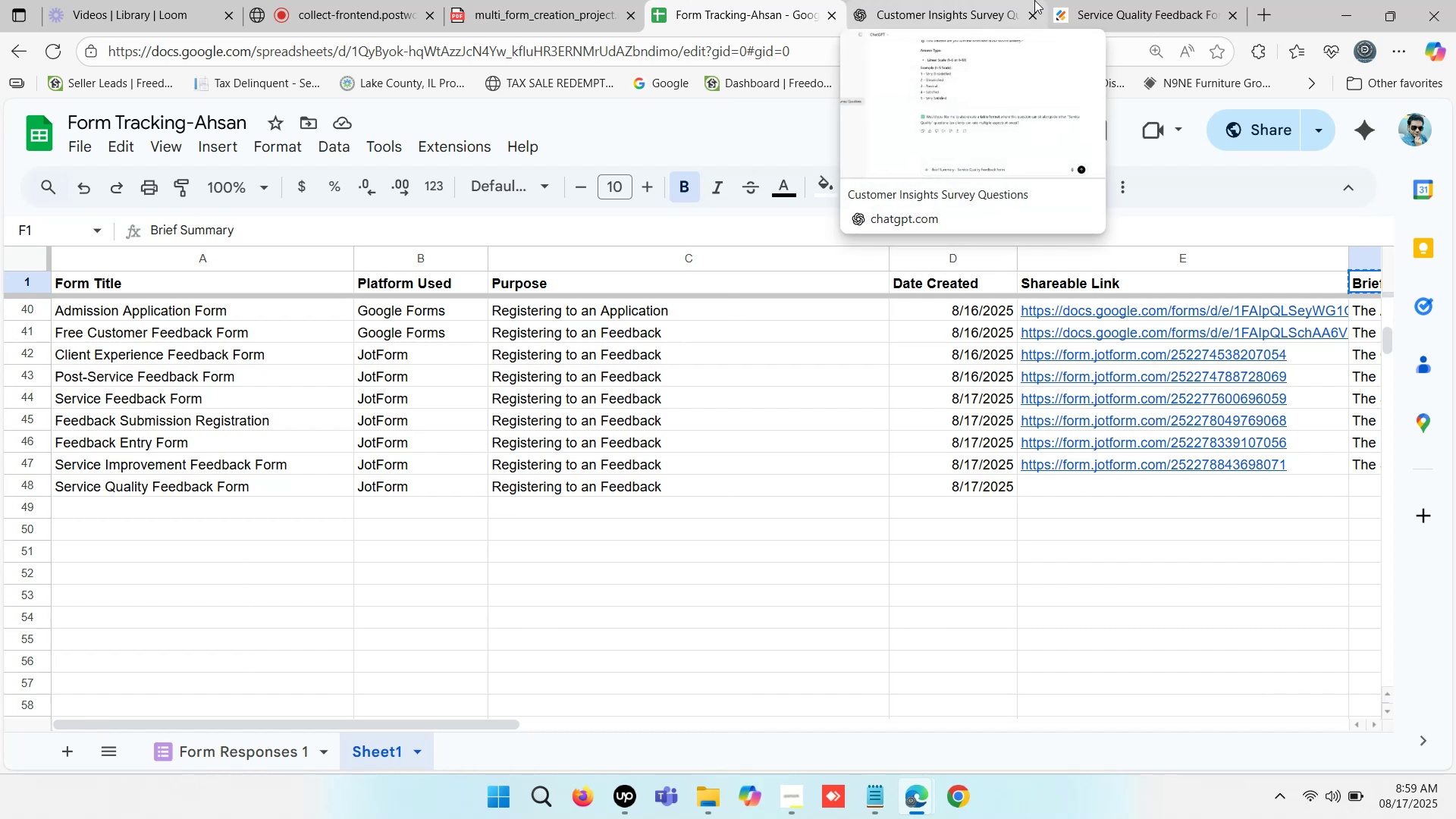 
wait(5.63)
 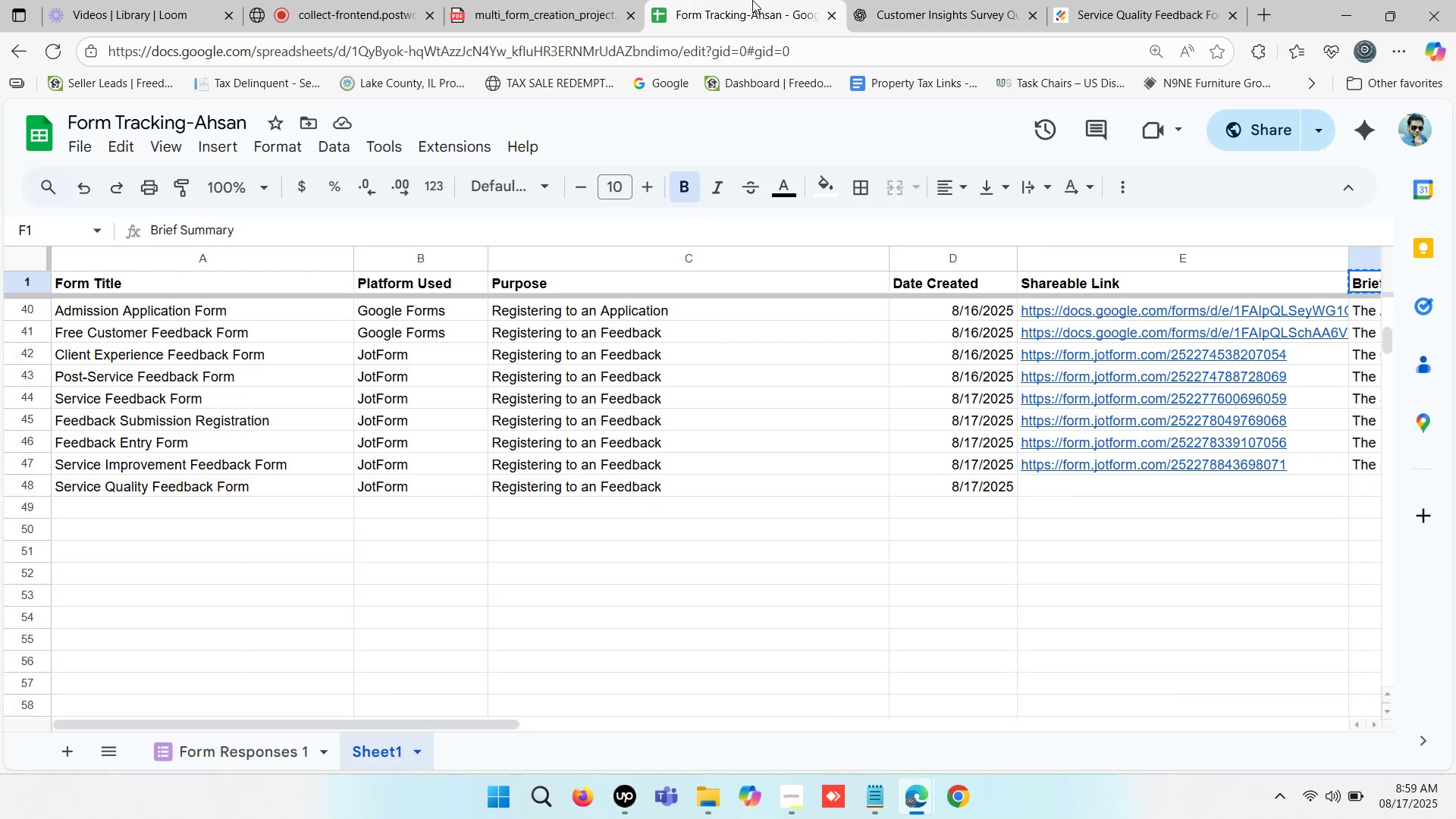 
double_click([961, 0])
 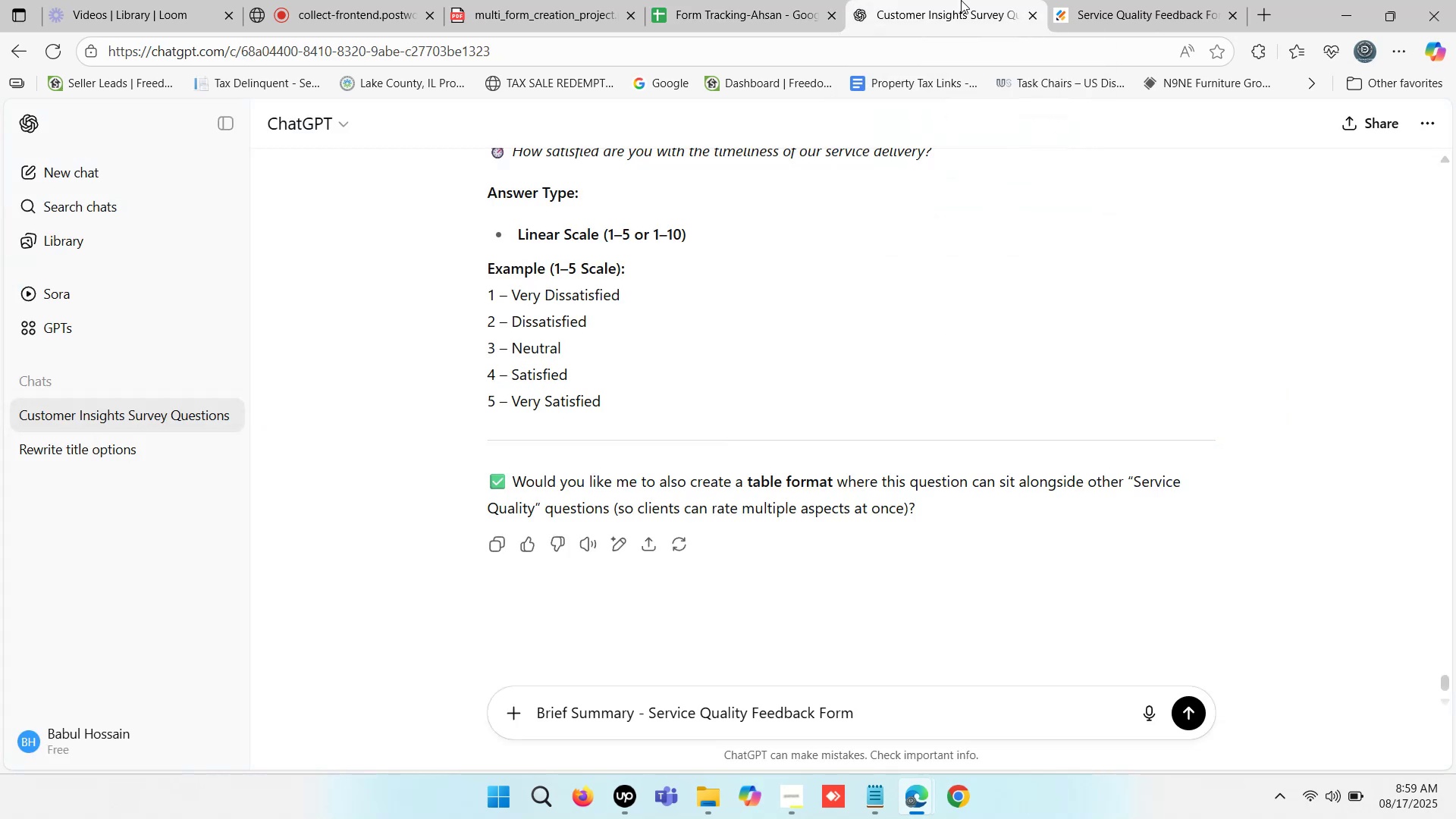 
triple_click([961, 0])
 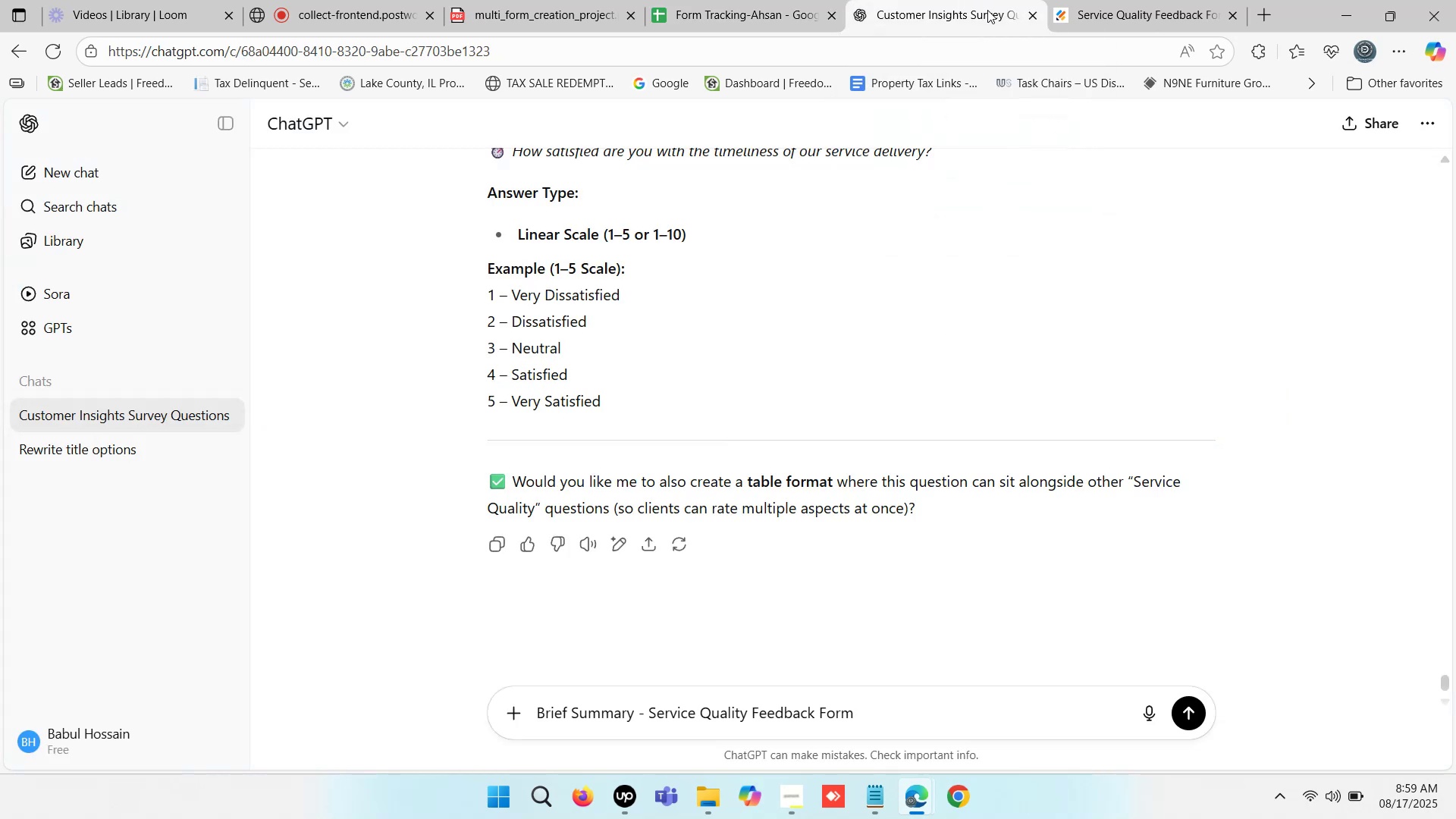 
scroll: coordinate [1003, 467], scroll_direction: down, amount: 5.0
 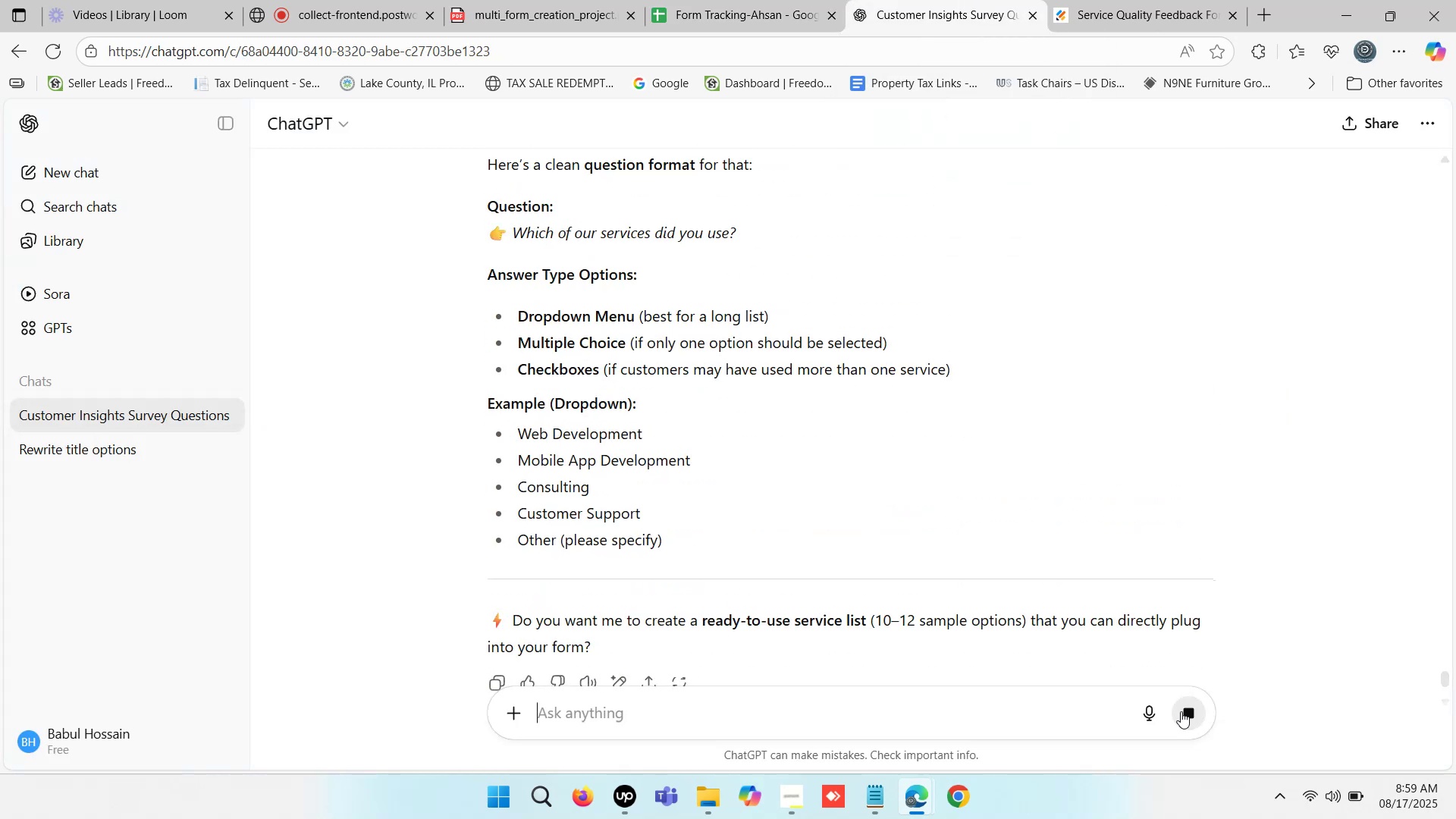 
left_click([1181, 707])
 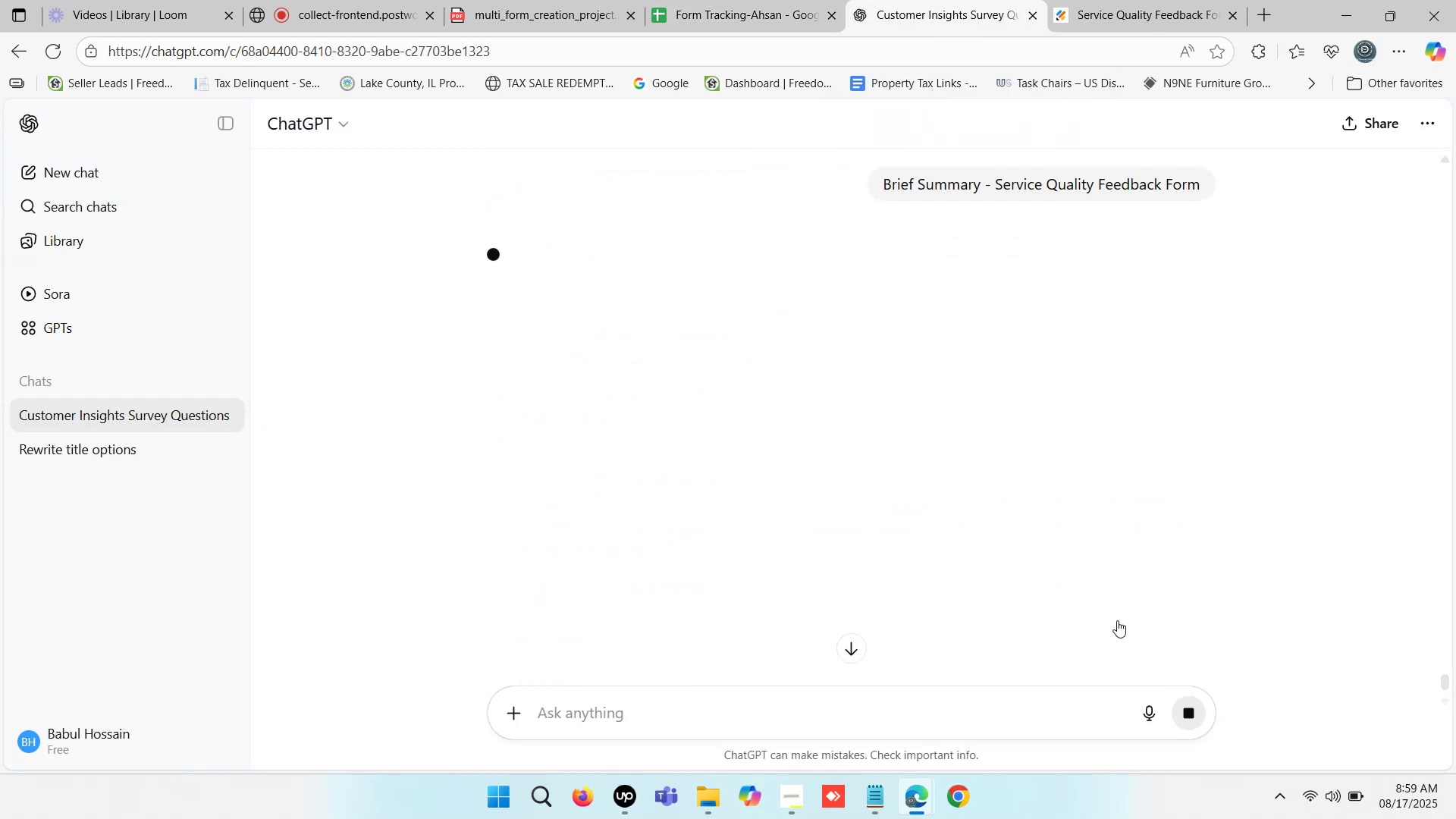 
scroll: coordinate [1094, 573], scroll_direction: up, amount: 4.0
 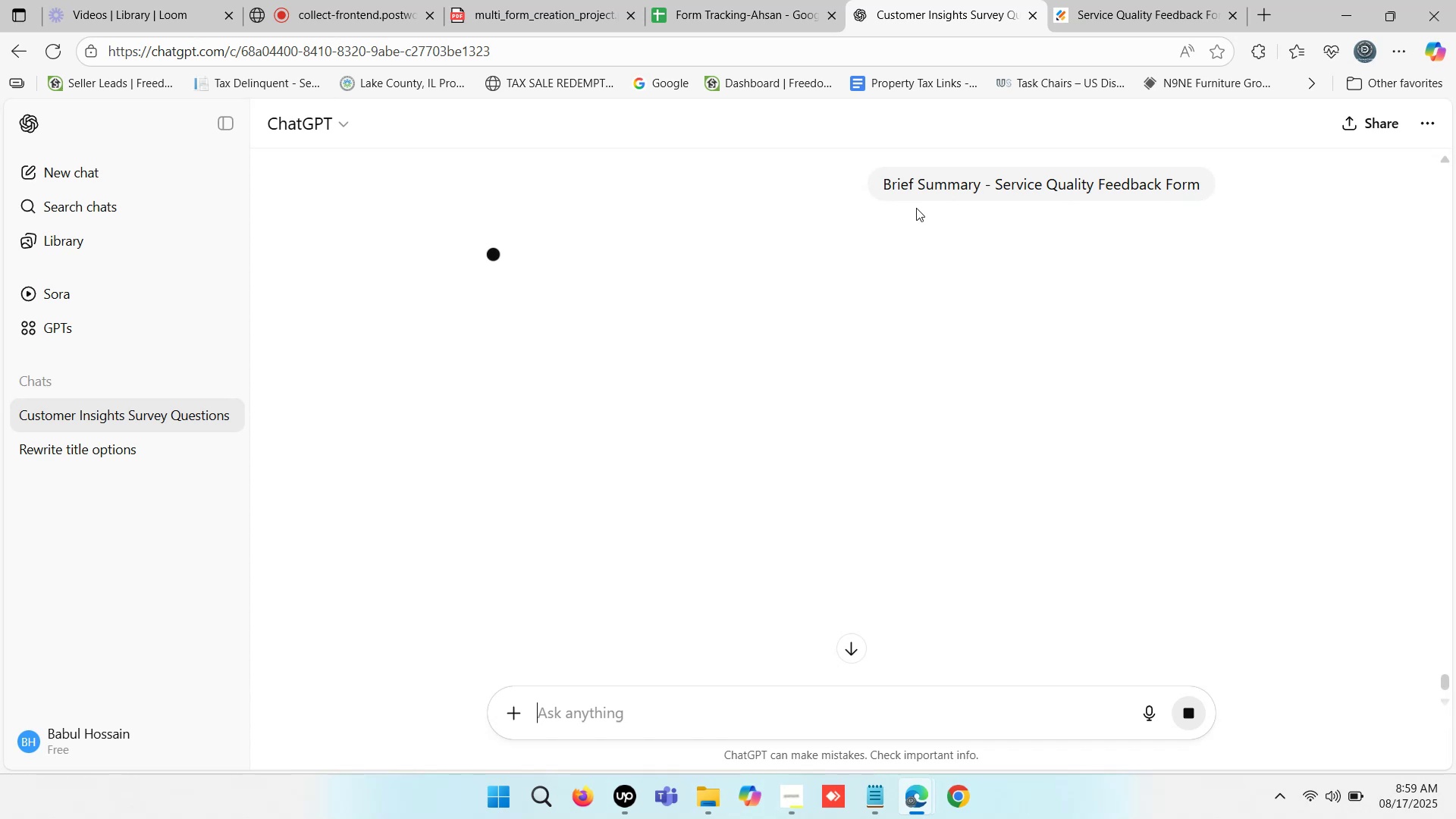 
double_click([743, 0])
 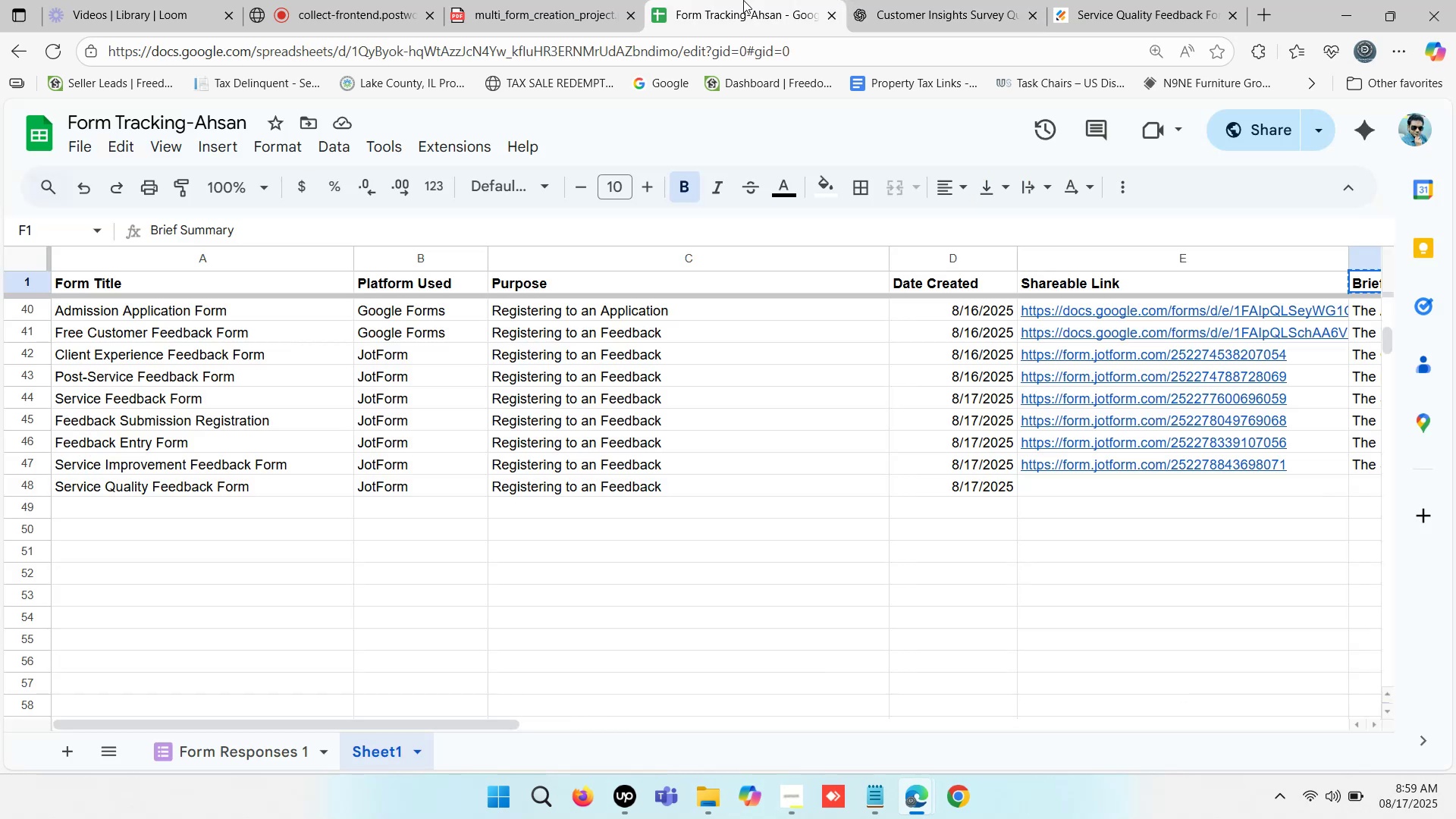 
triple_click([743, 0])
 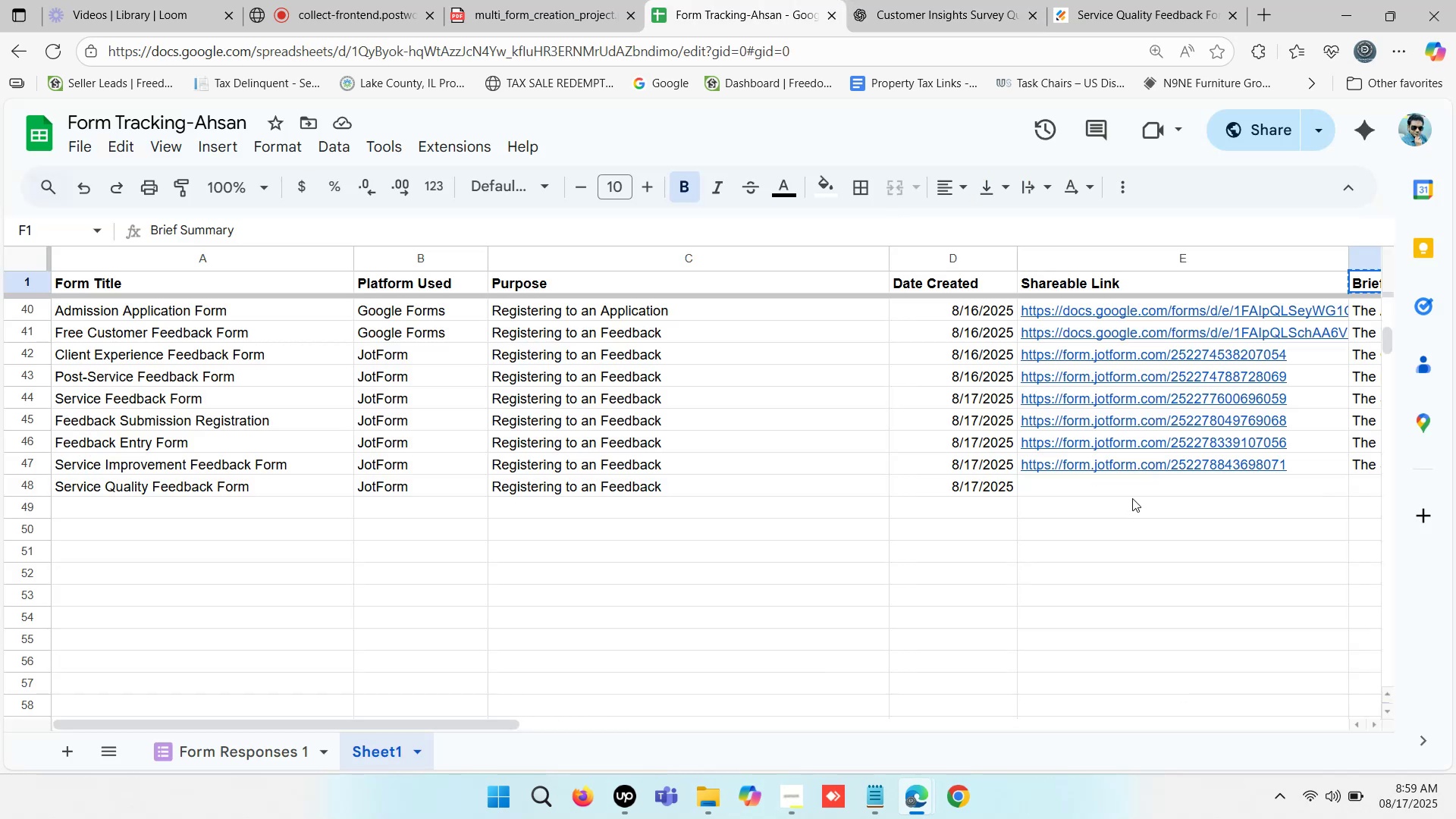 
left_click([1131, 489])
 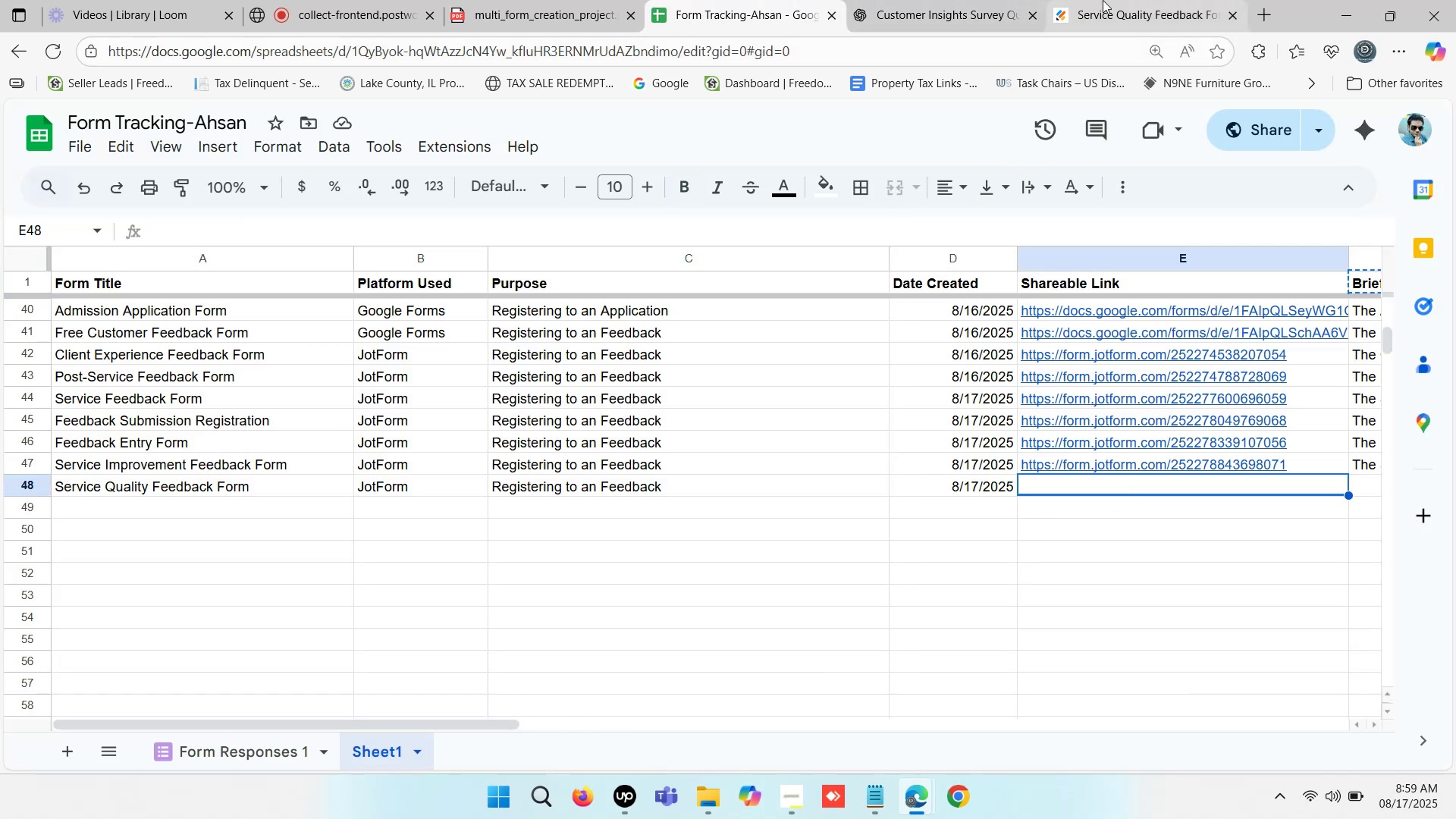 
left_click([1100, 0])
 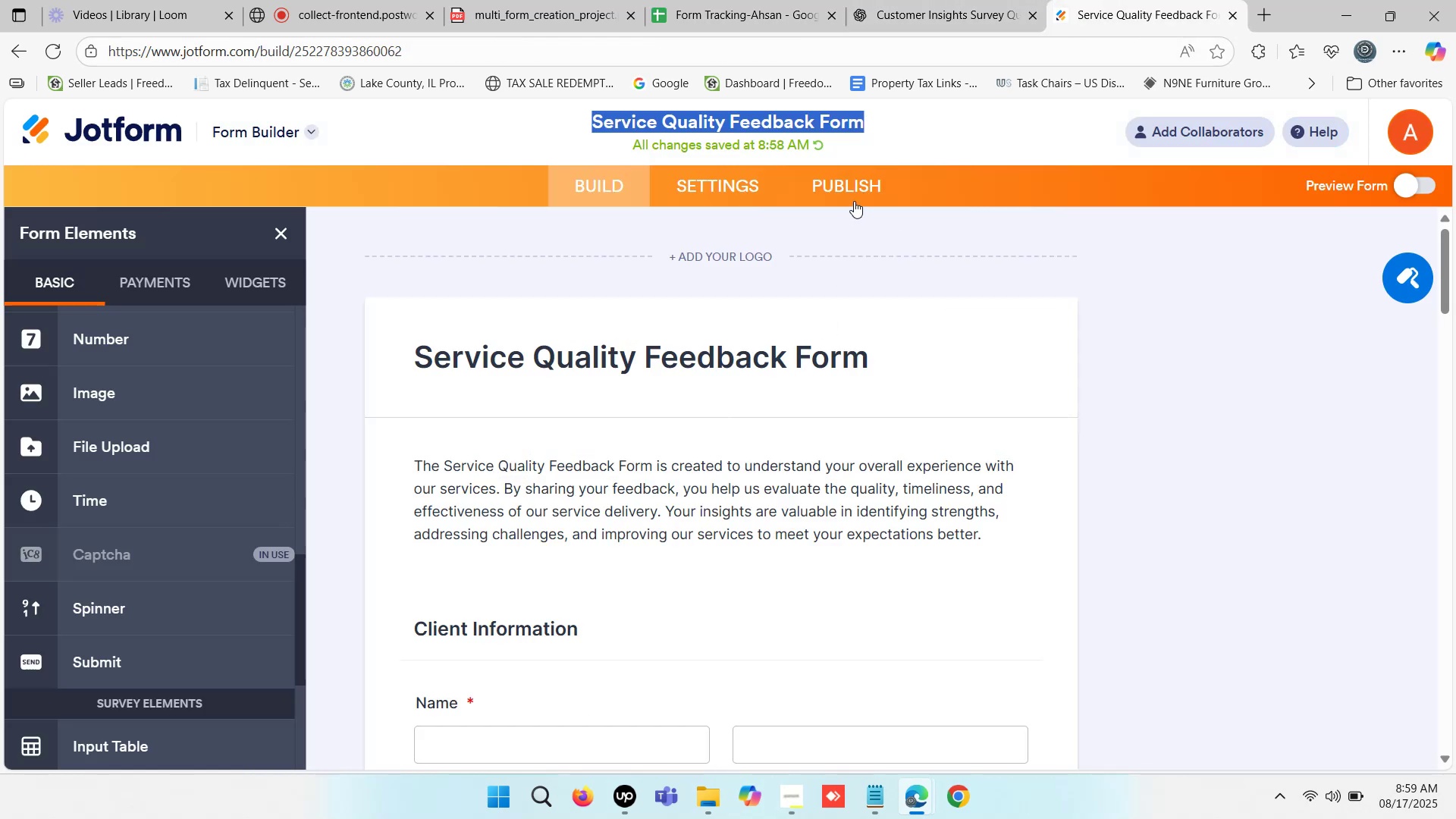 
left_click([858, 187])
 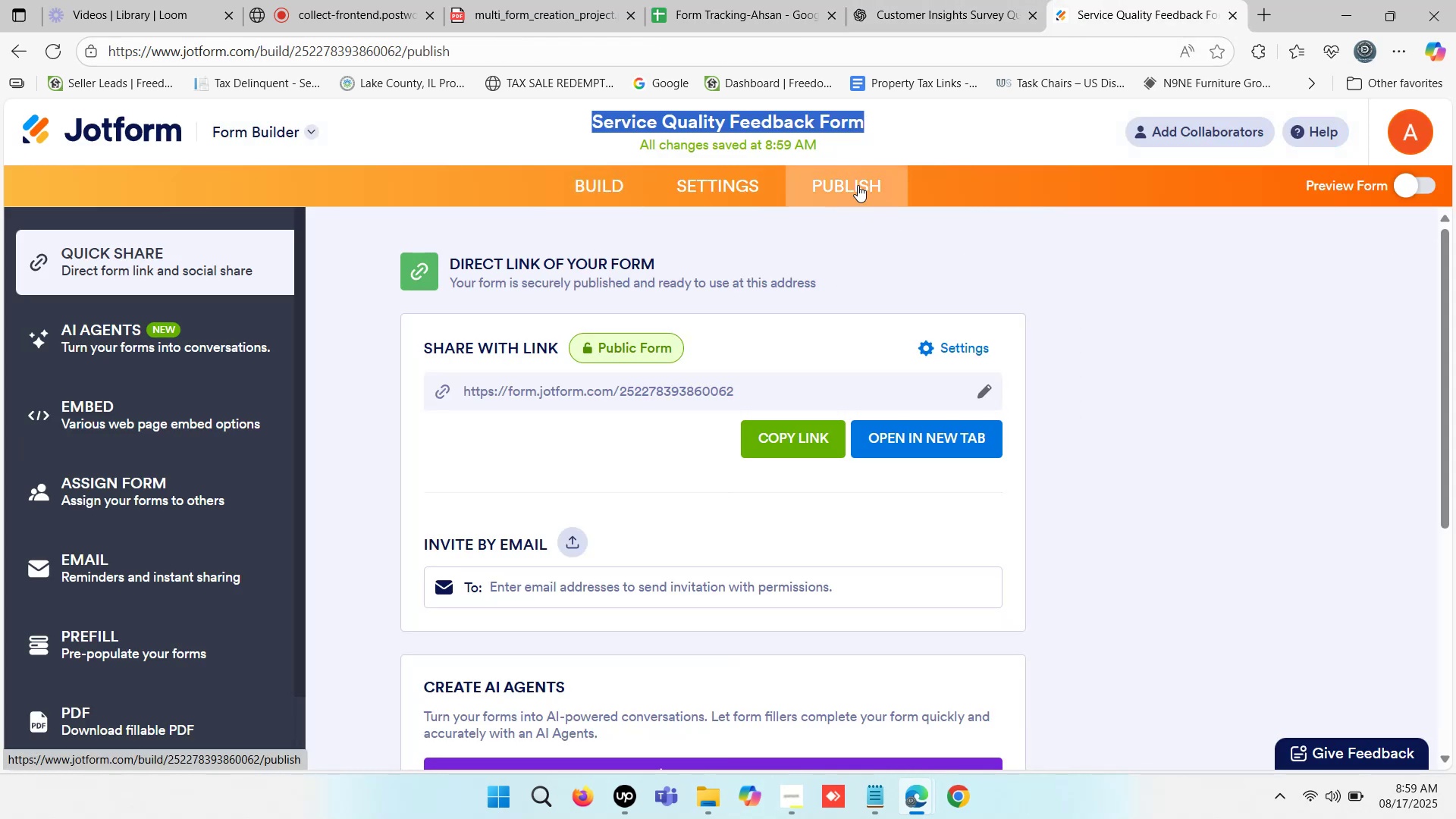 
left_click([813, 442])
 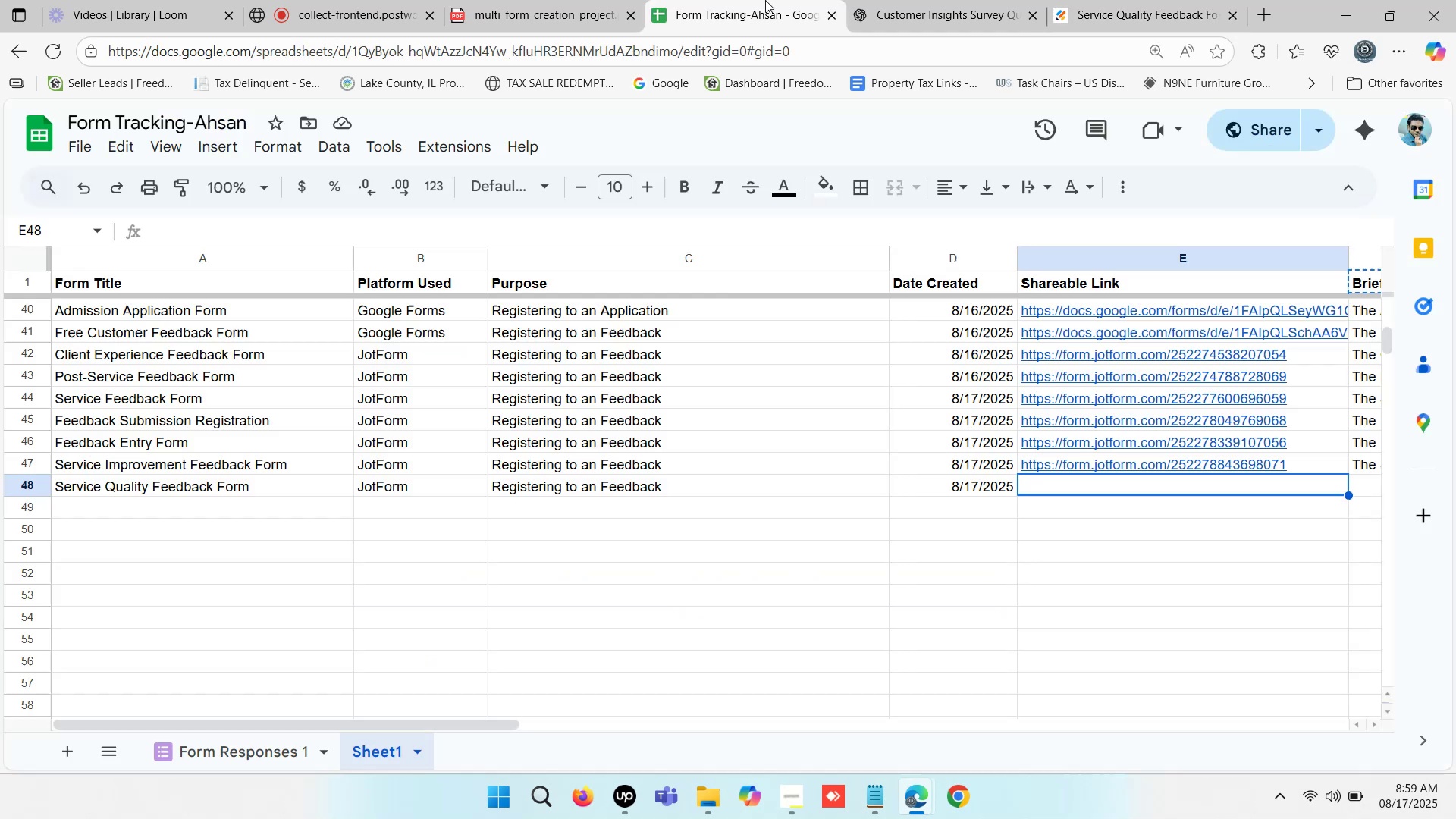 
left_click([765, 0])
 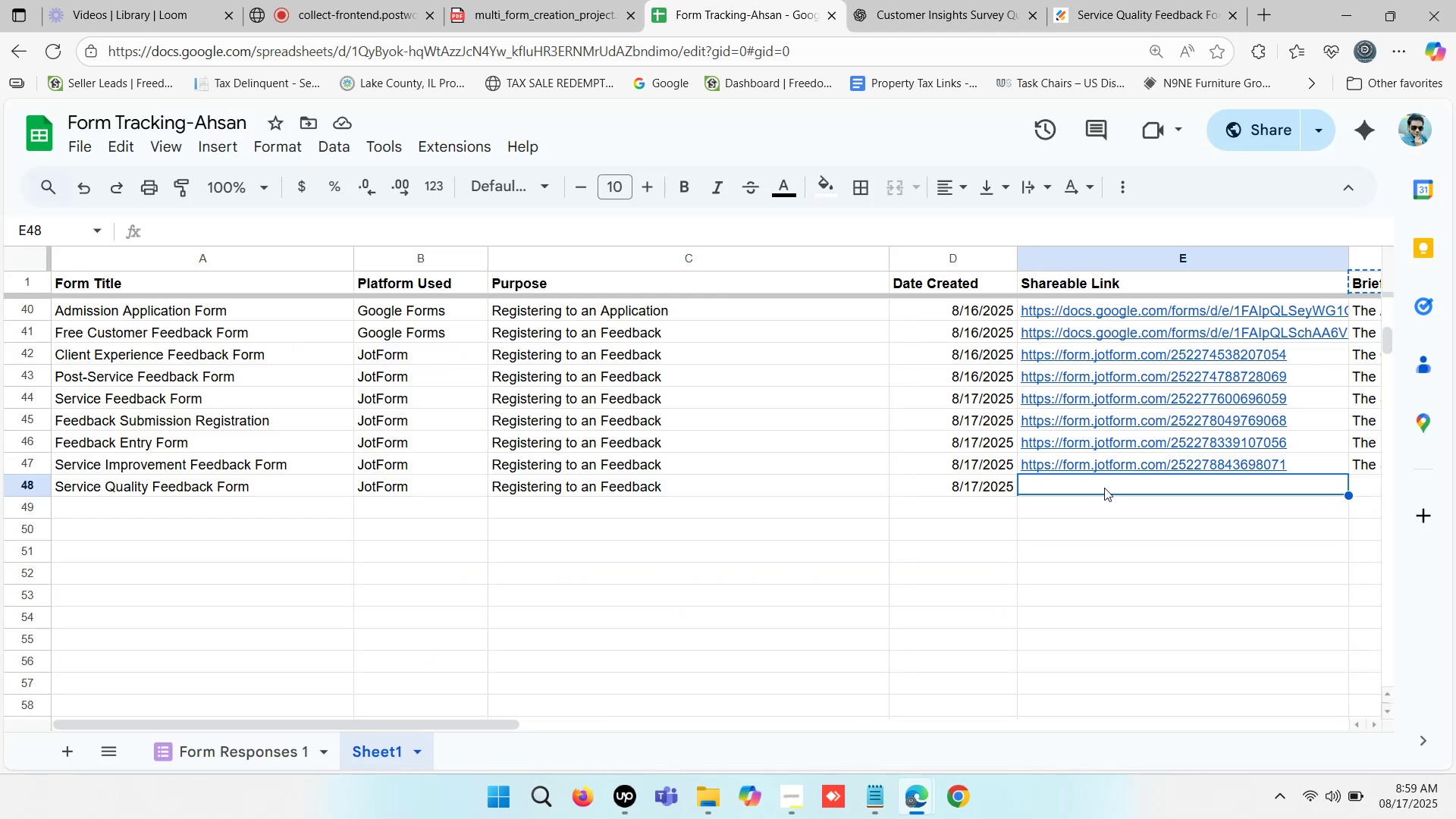 
double_click([1105, 487])
 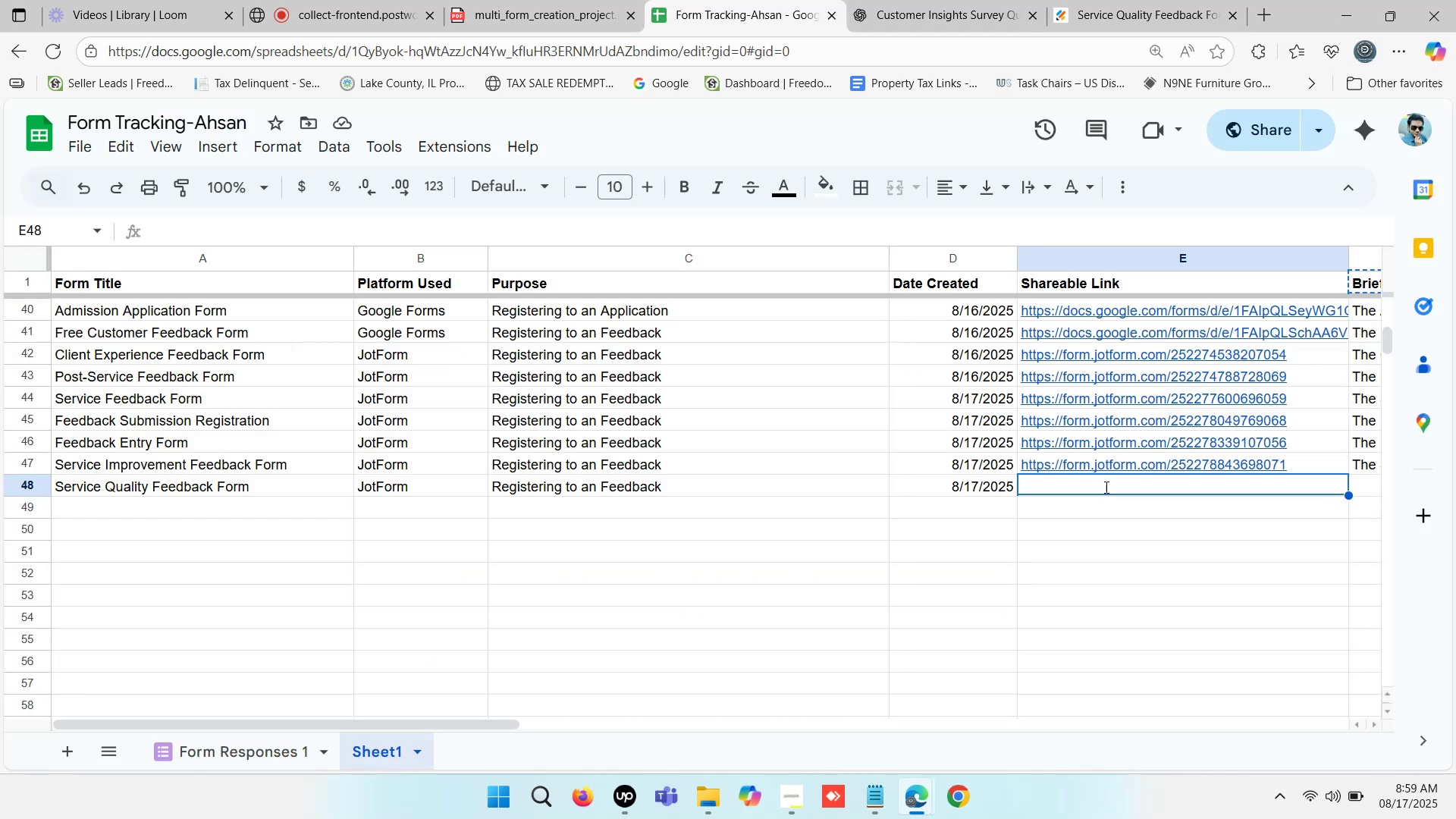 
key(Control+V)
 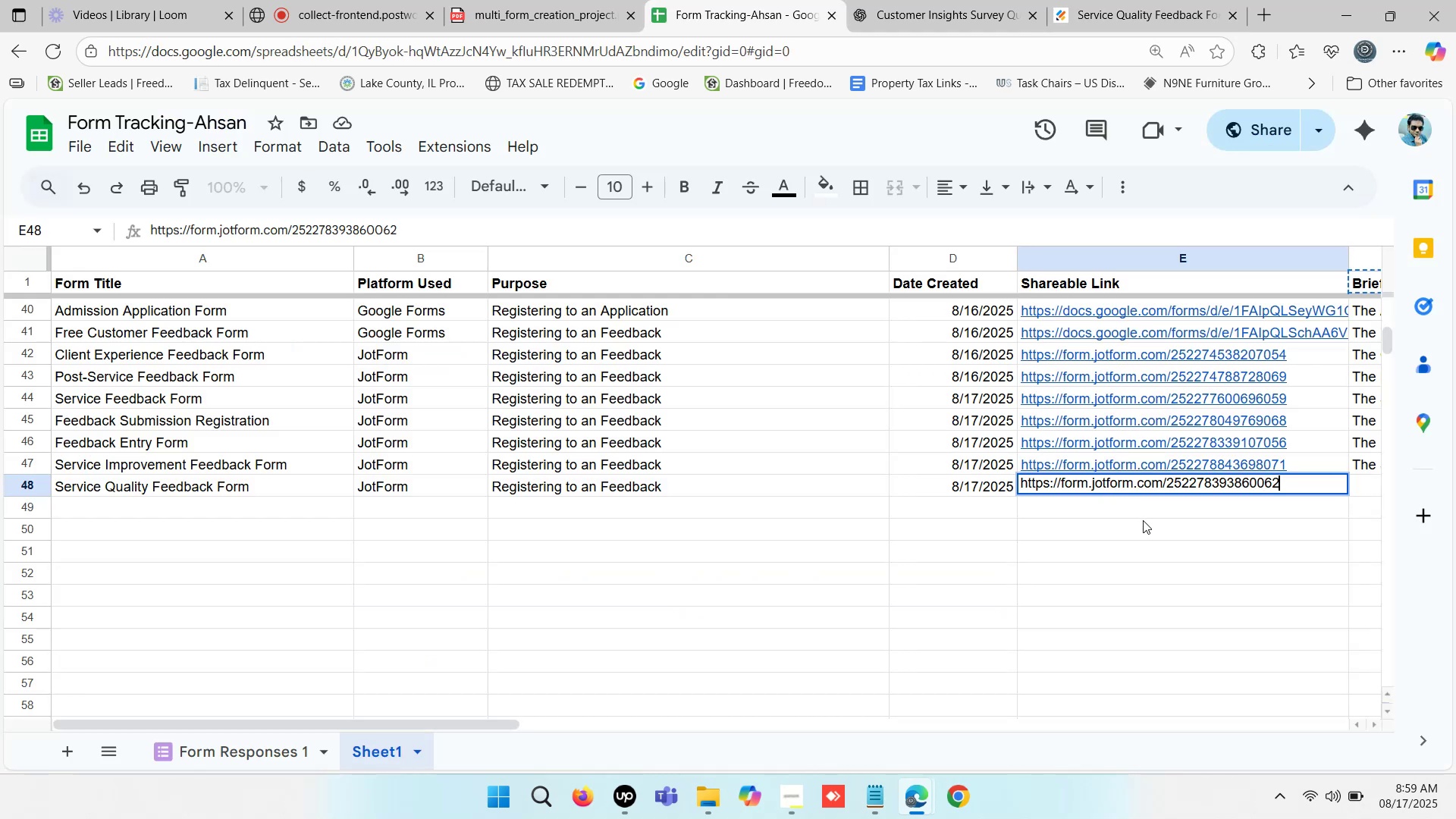 
left_click([1143, 520])
 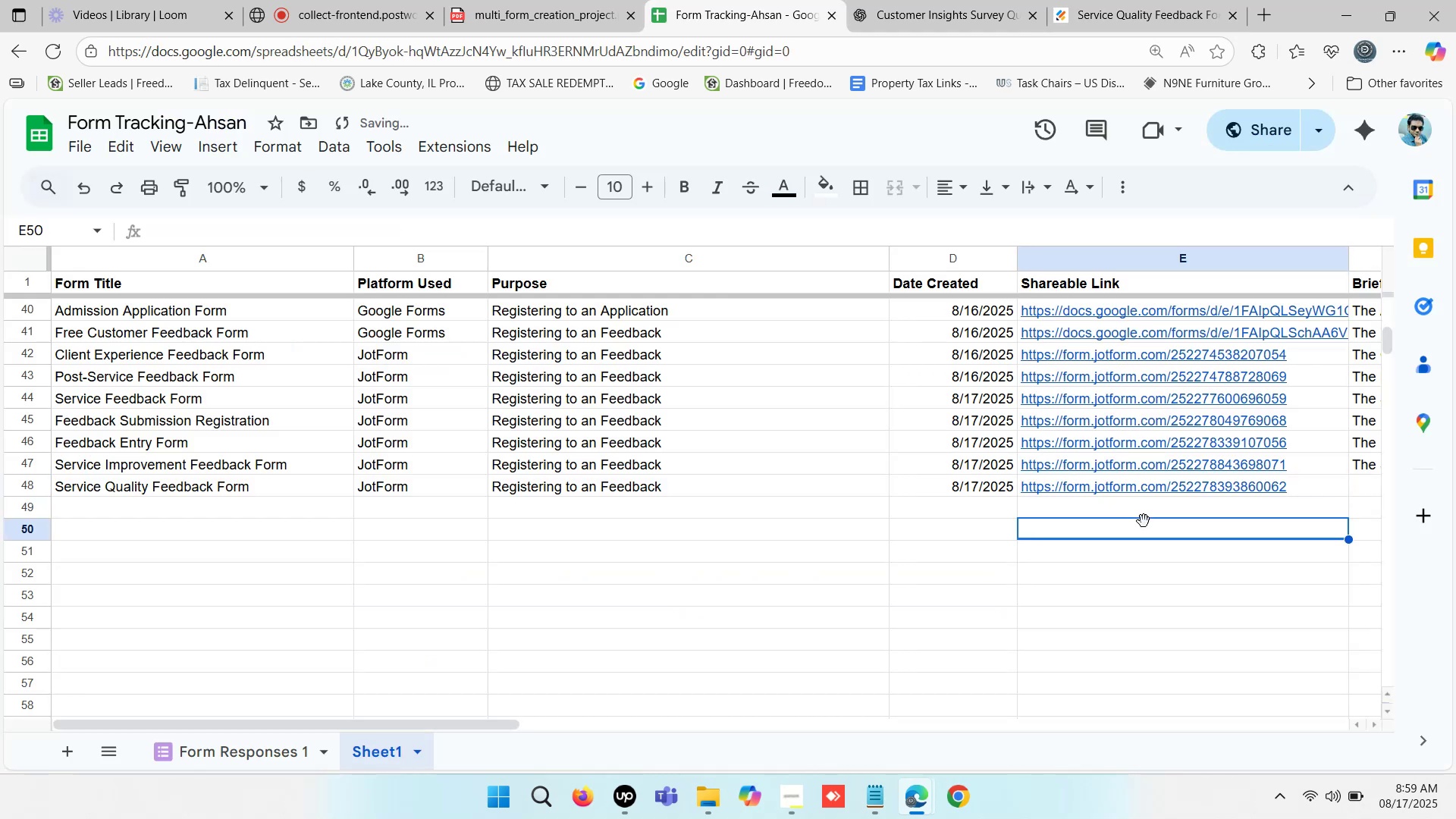 
key(ArrowRight)
 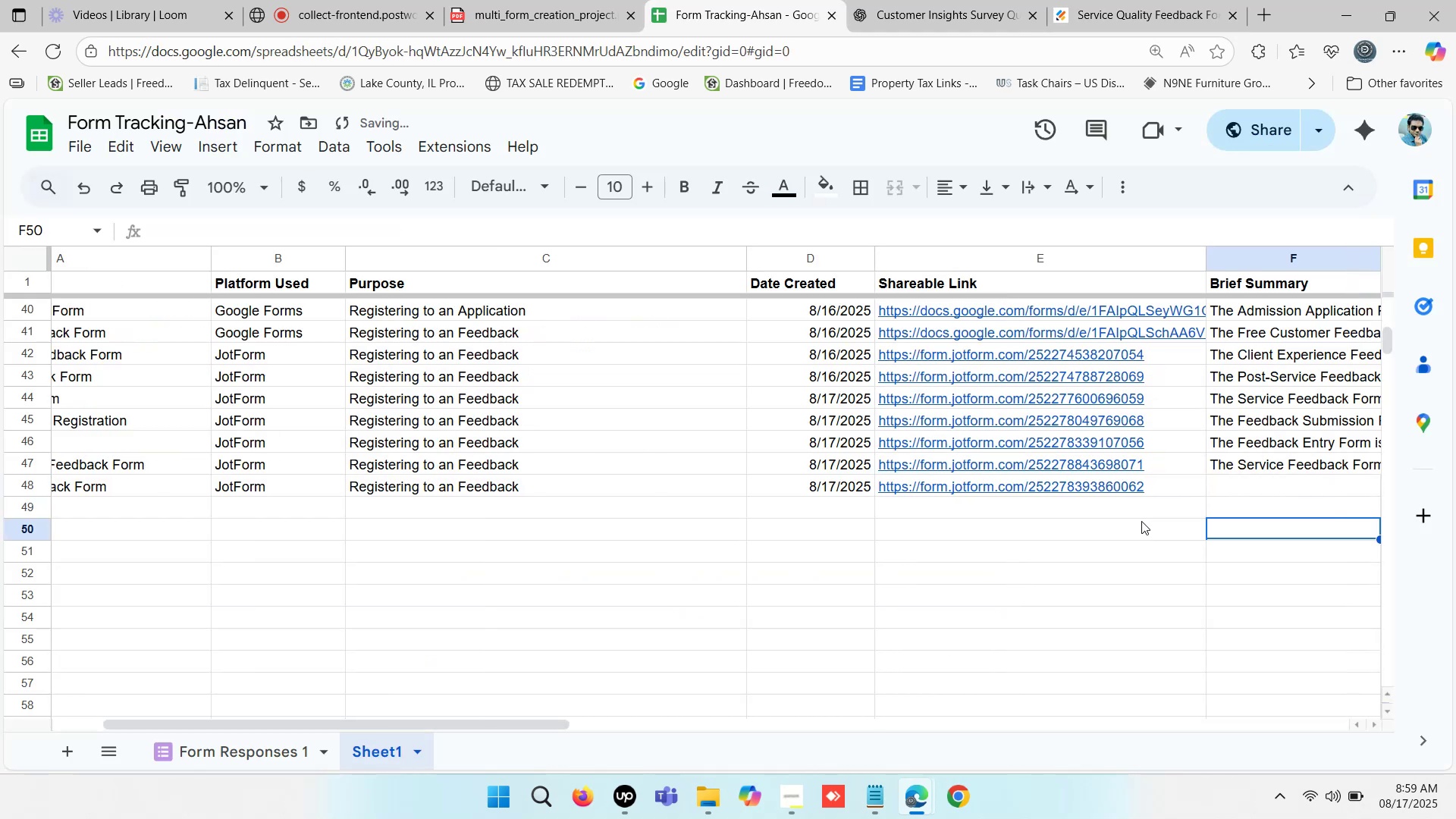 
key(ArrowRight)
 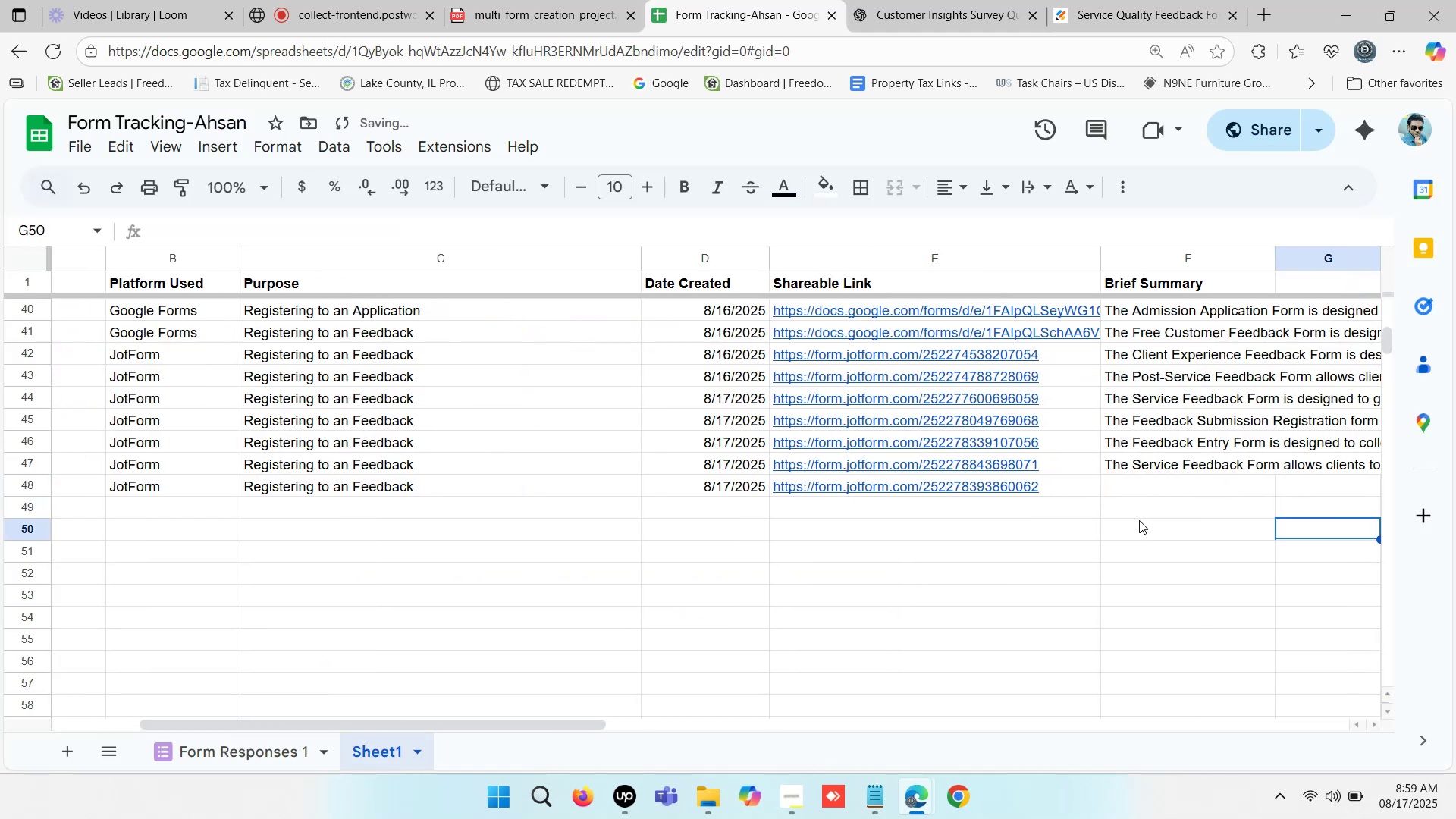 
key(ArrowRight)
 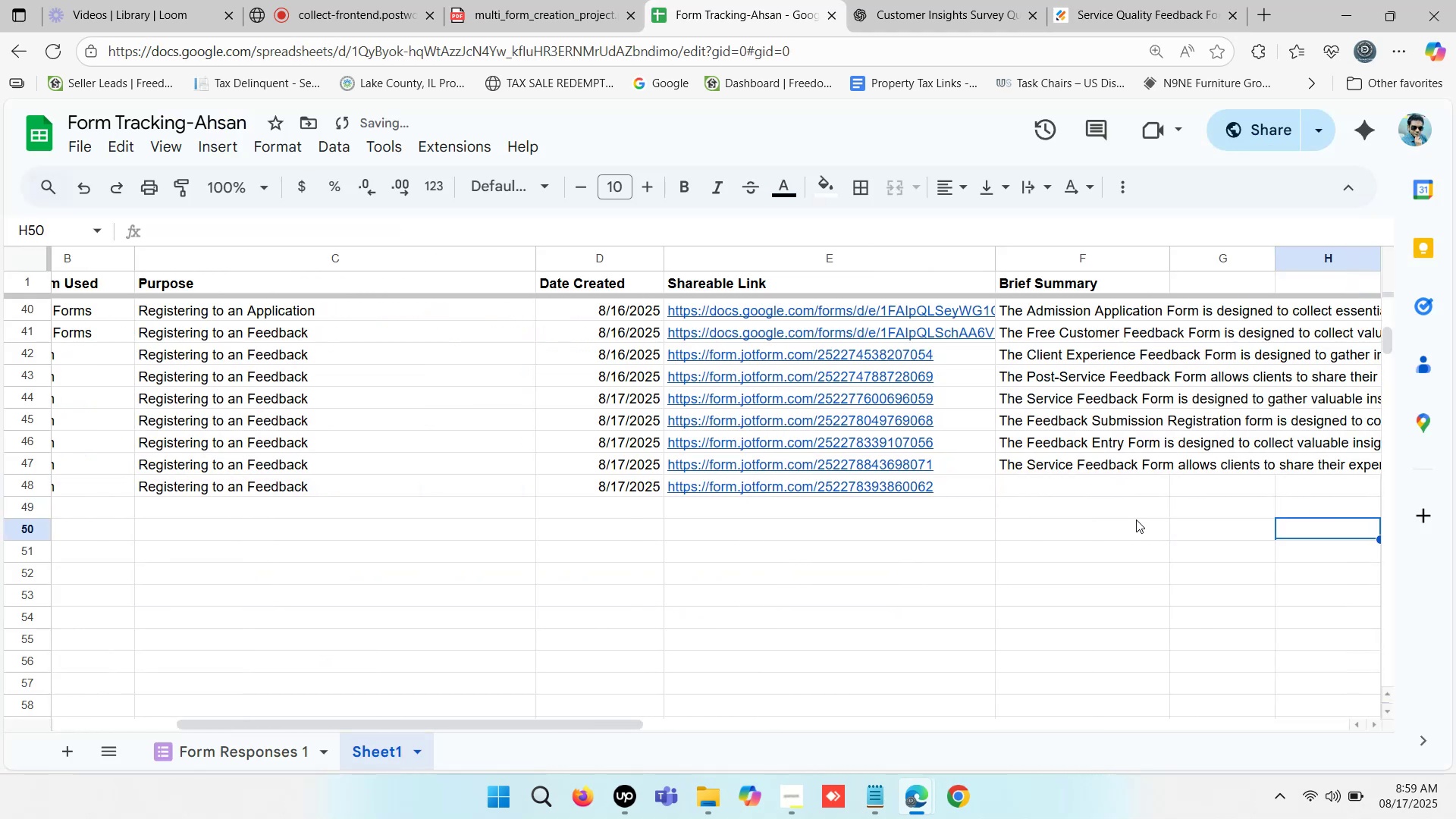 
key(ArrowRight)
 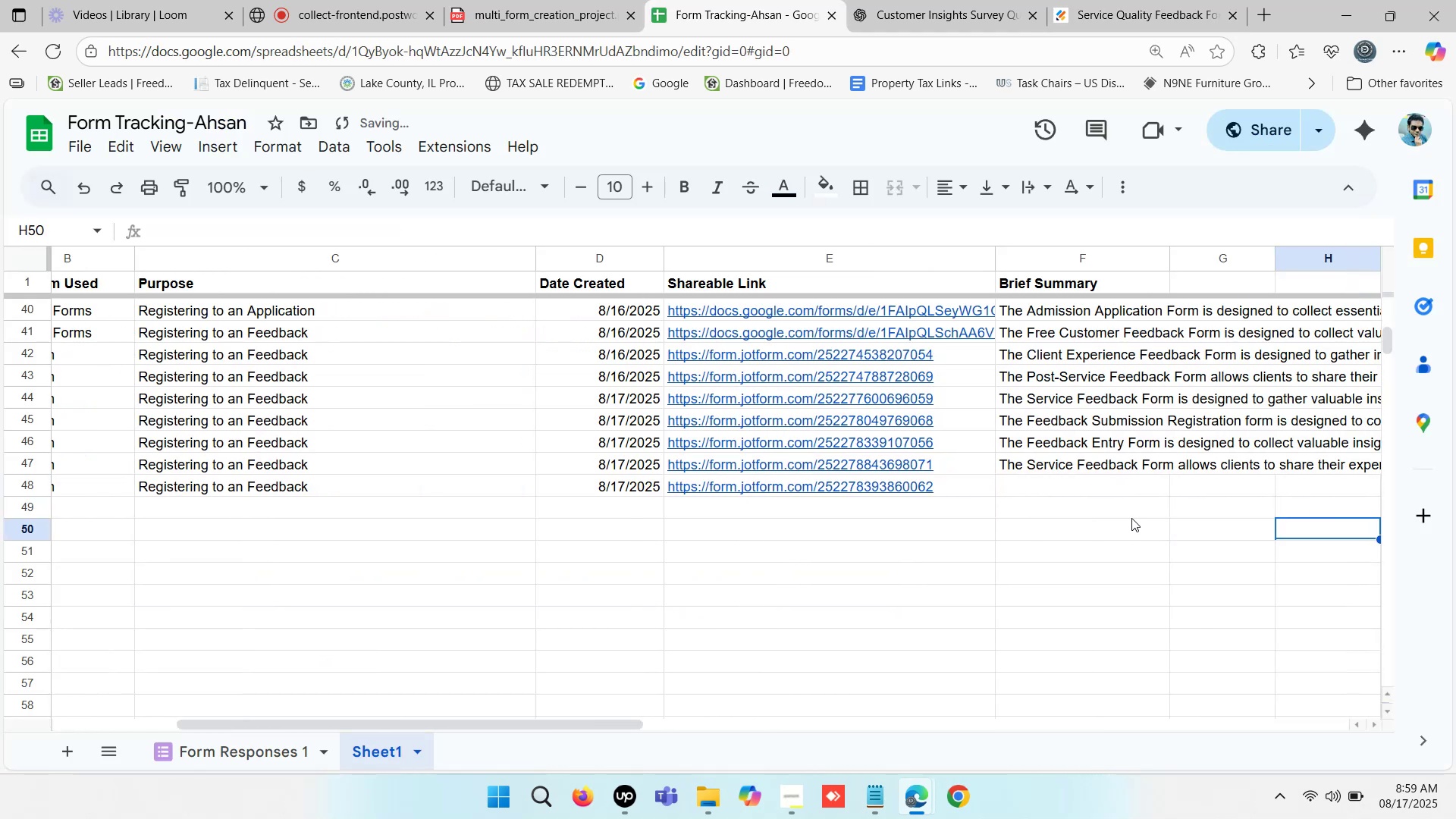 
key(ArrowRight)
 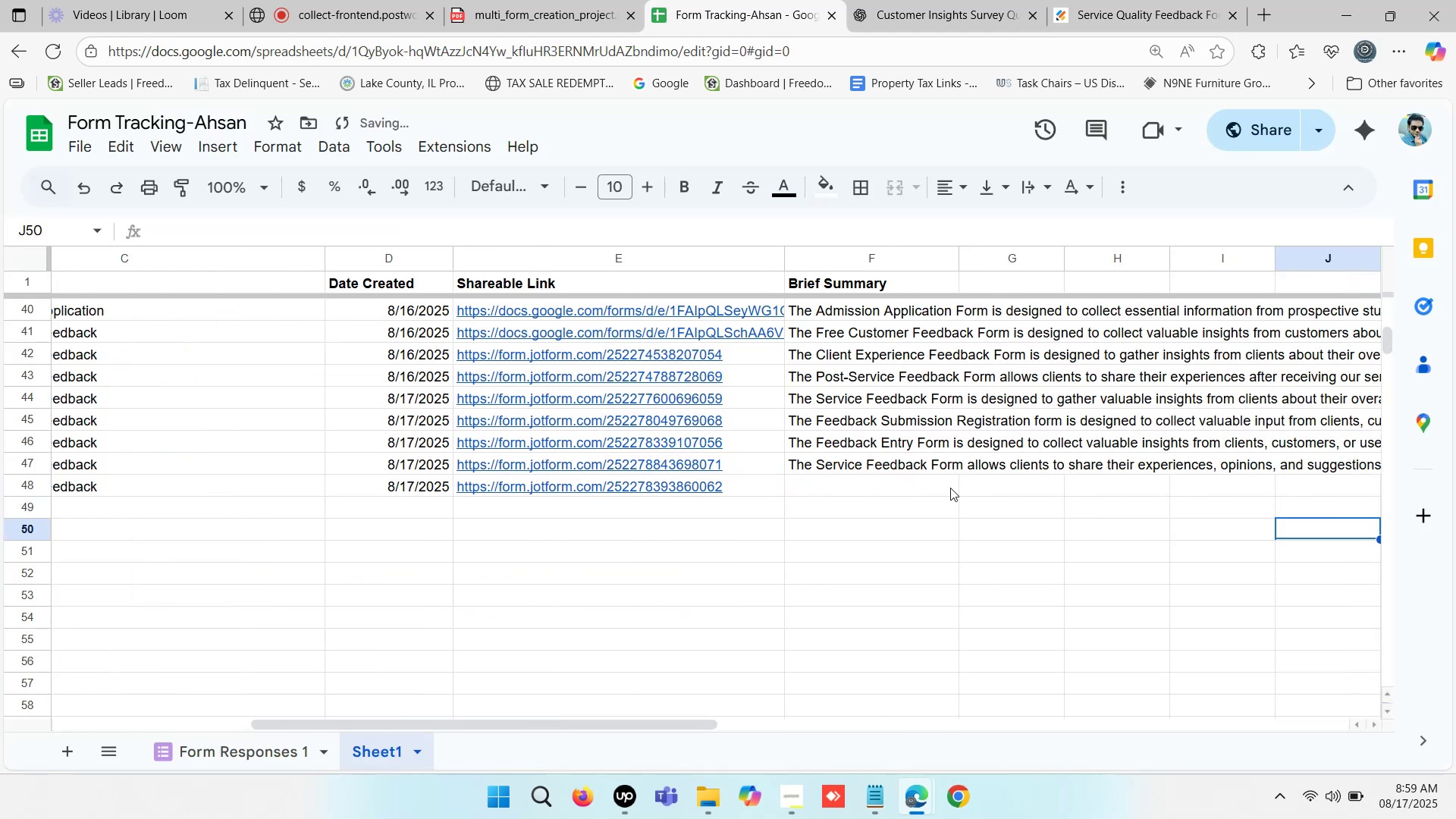 
left_click([950, 488])
 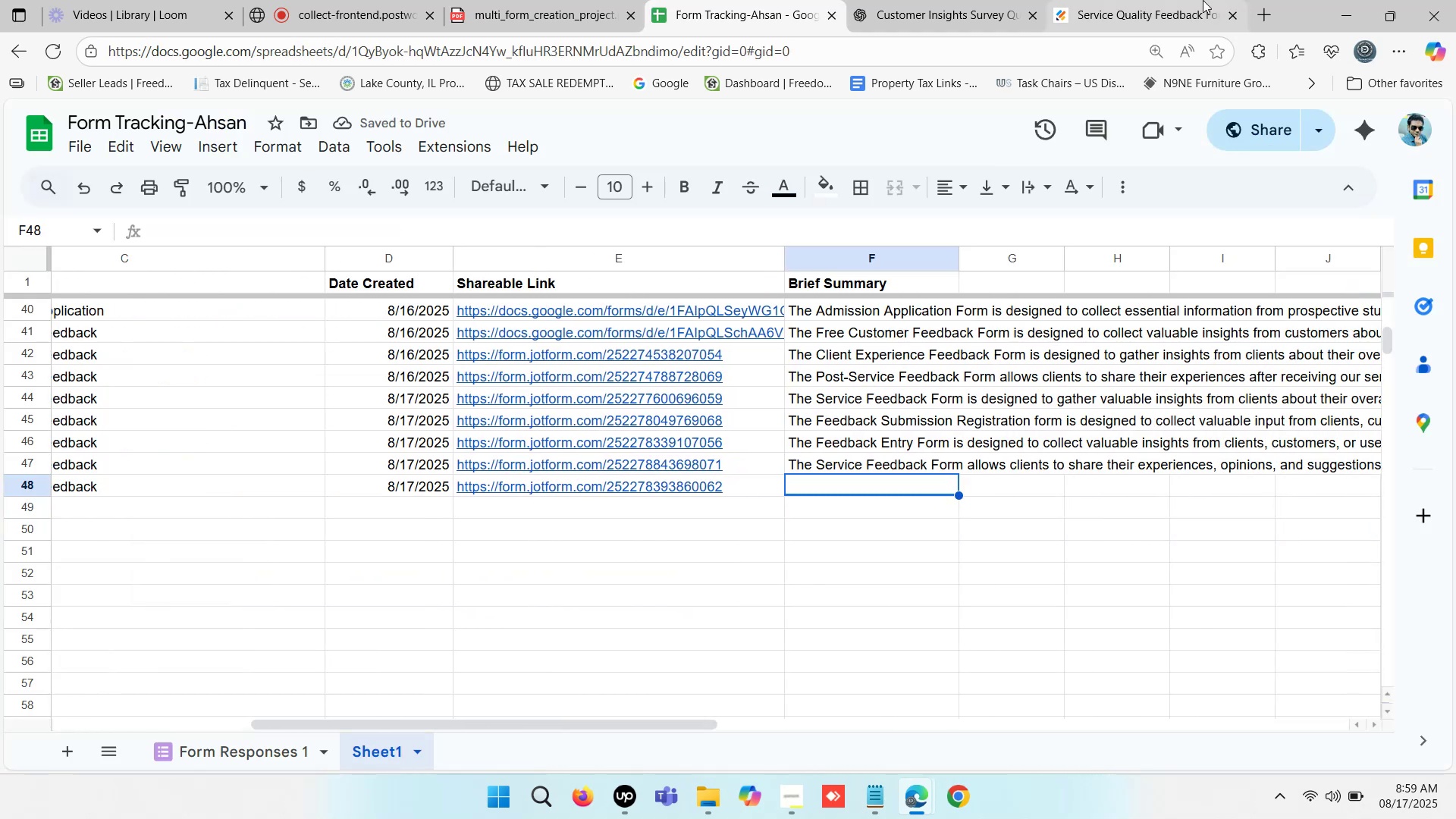 
left_click([1202, 0])
 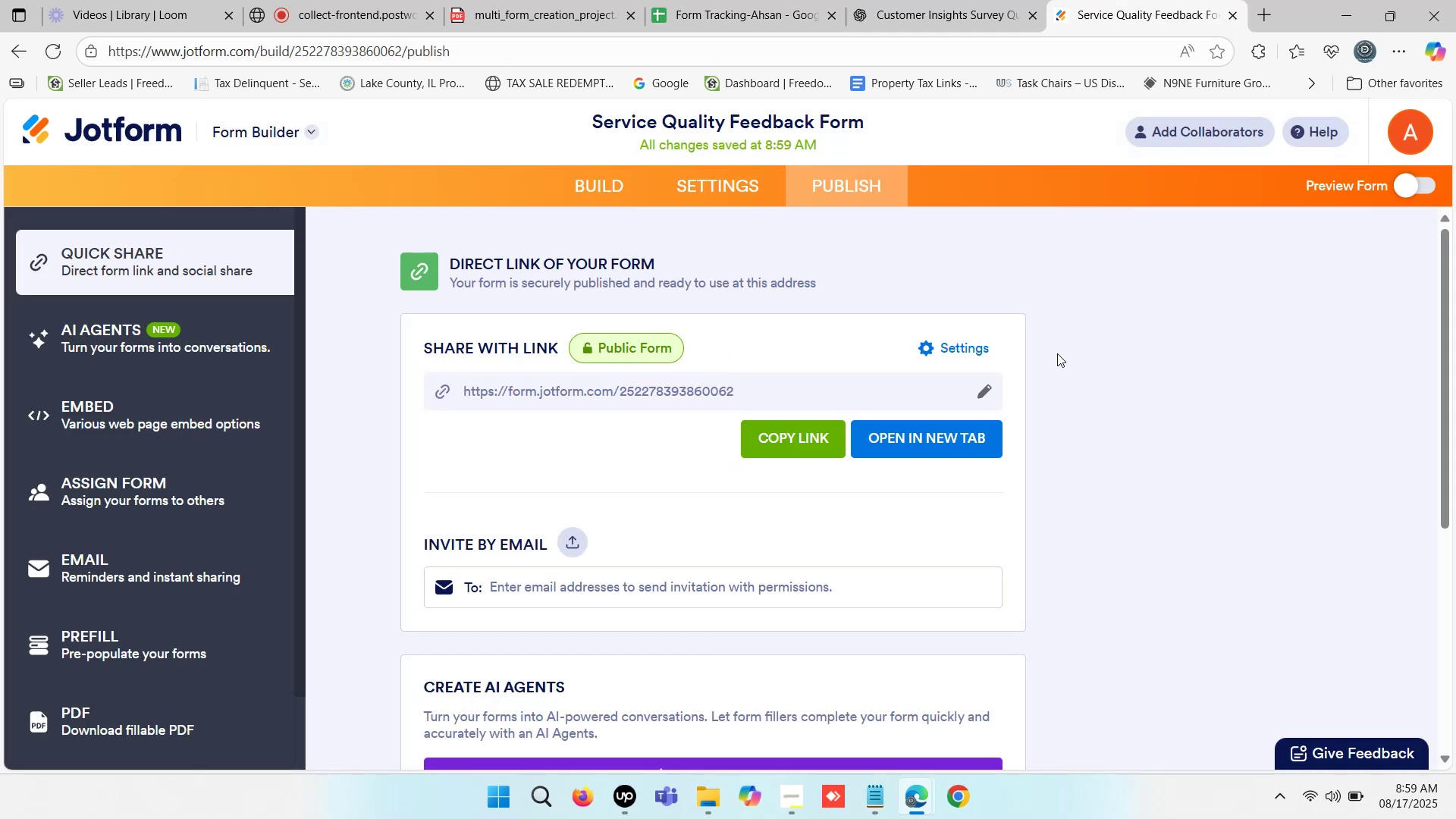 
scroll: coordinate [976, 451], scroll_direction: down, amount: 1.0
 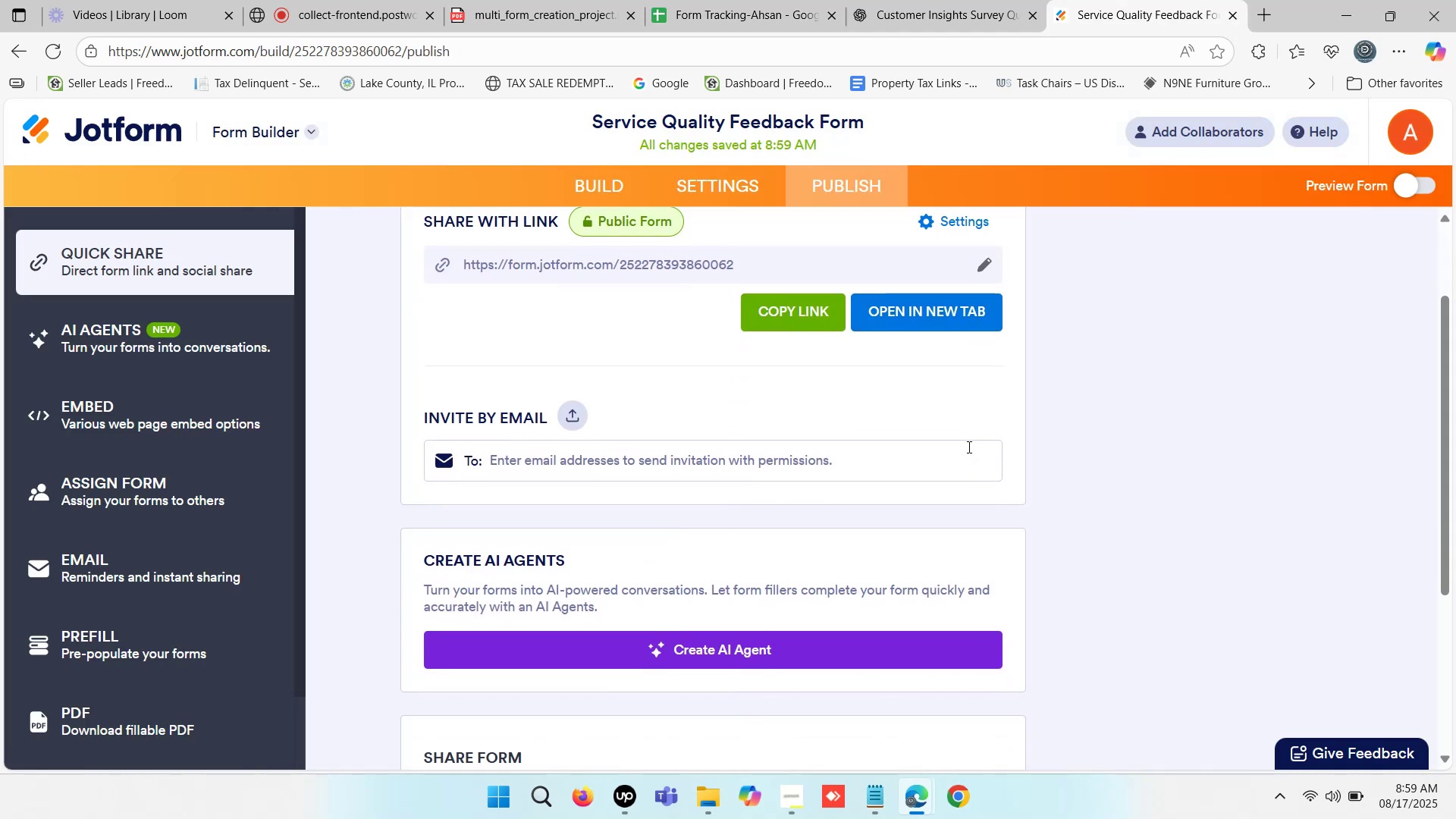 
scroll: coordinate [964, 444], scroll_direction: up, amount: 1.0
 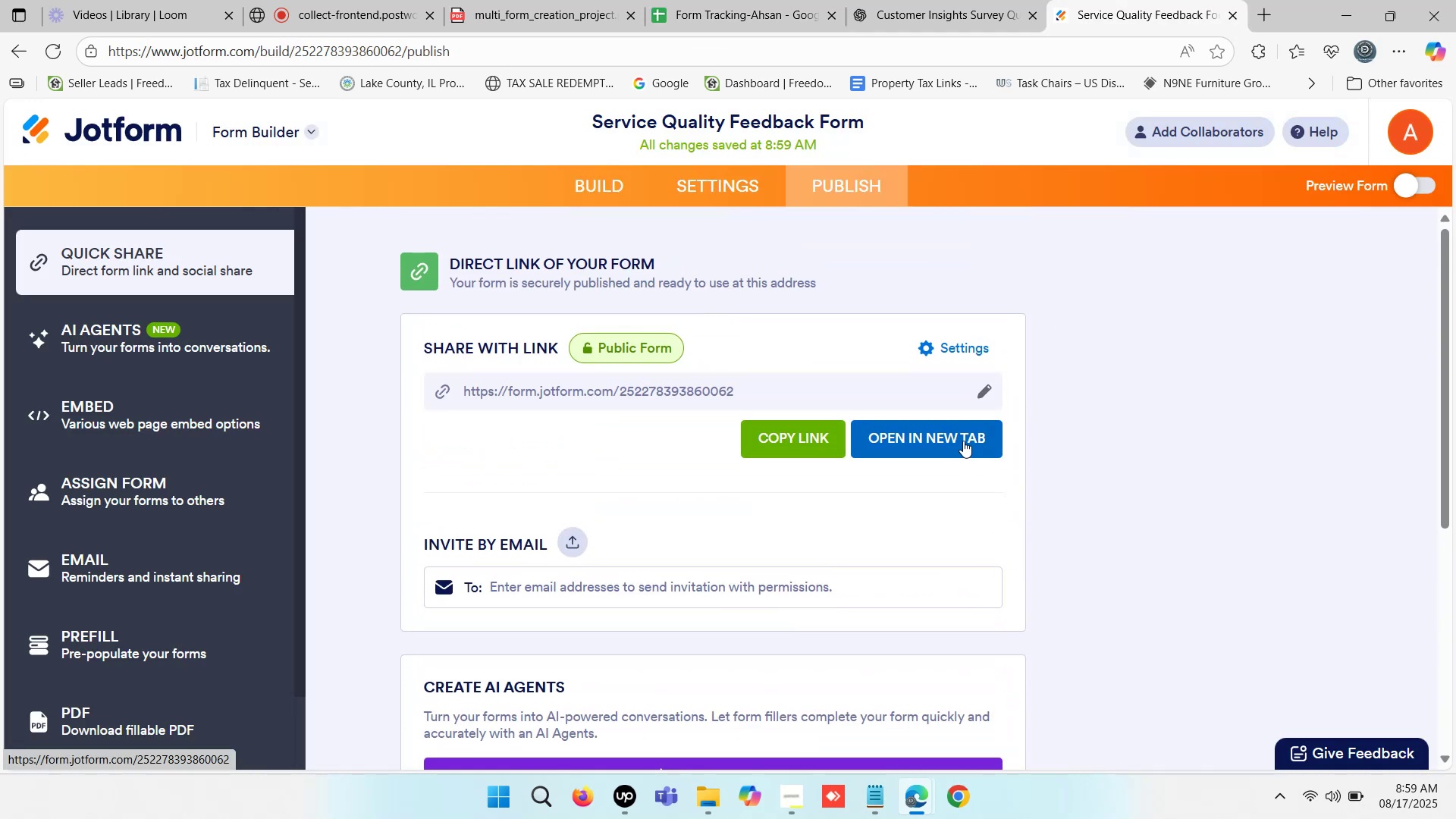 
scroll: coordinate [961, 436], scroll_direction: down, amount: 2.0
 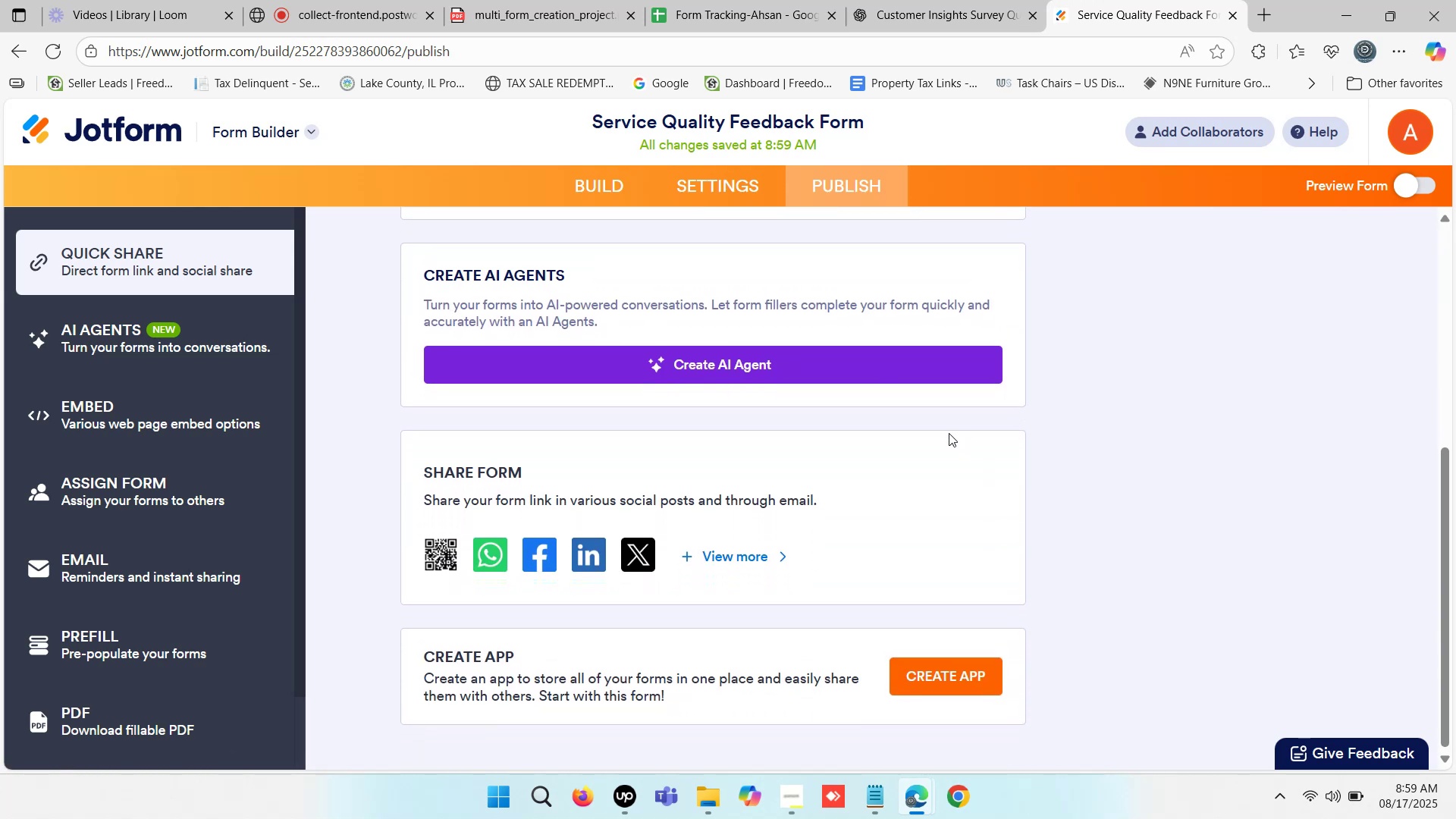 
scroll: coordinate [934, 421], scroll_direction: up, amount: 5.0
 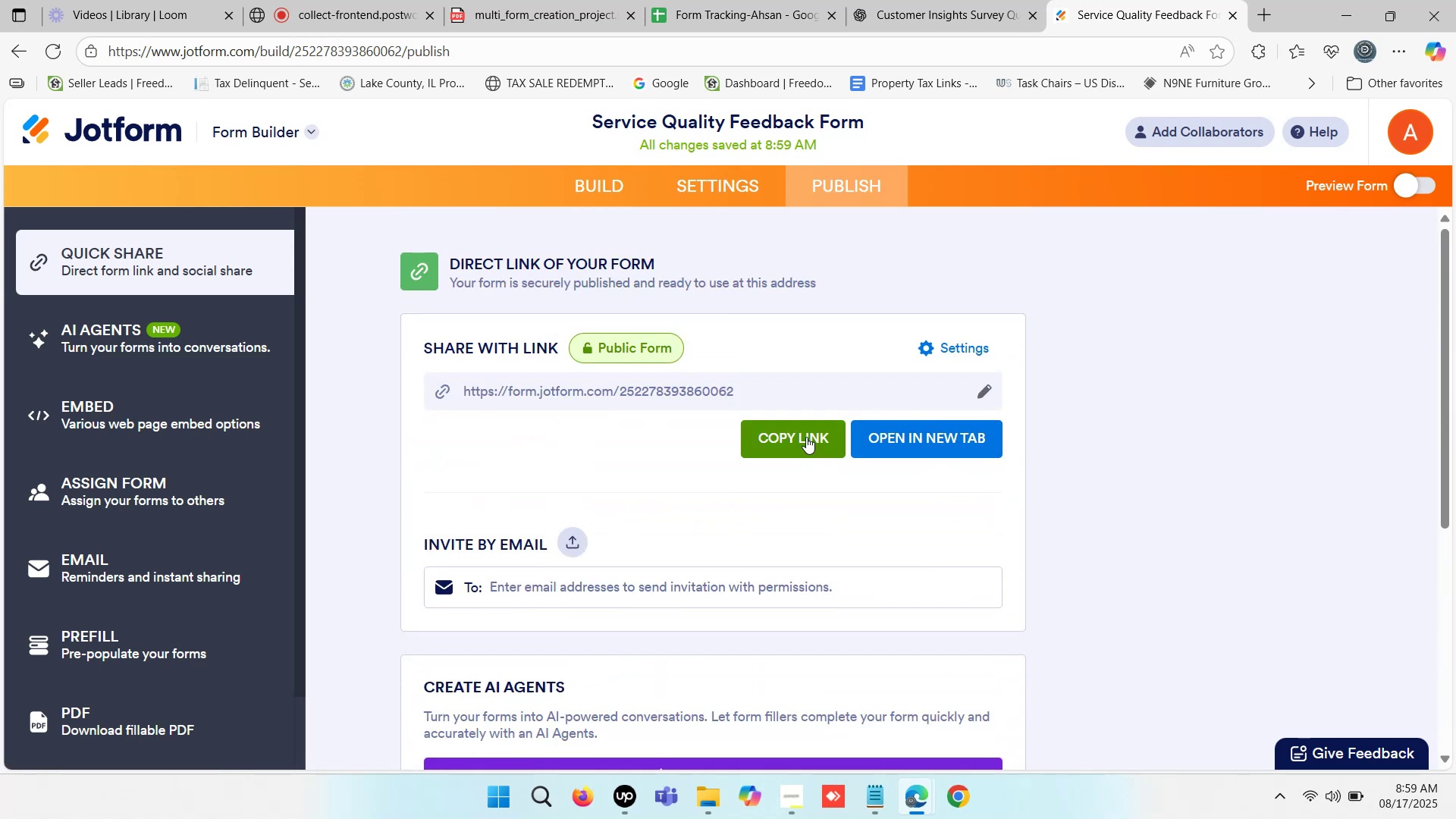 
wait(5.26)
 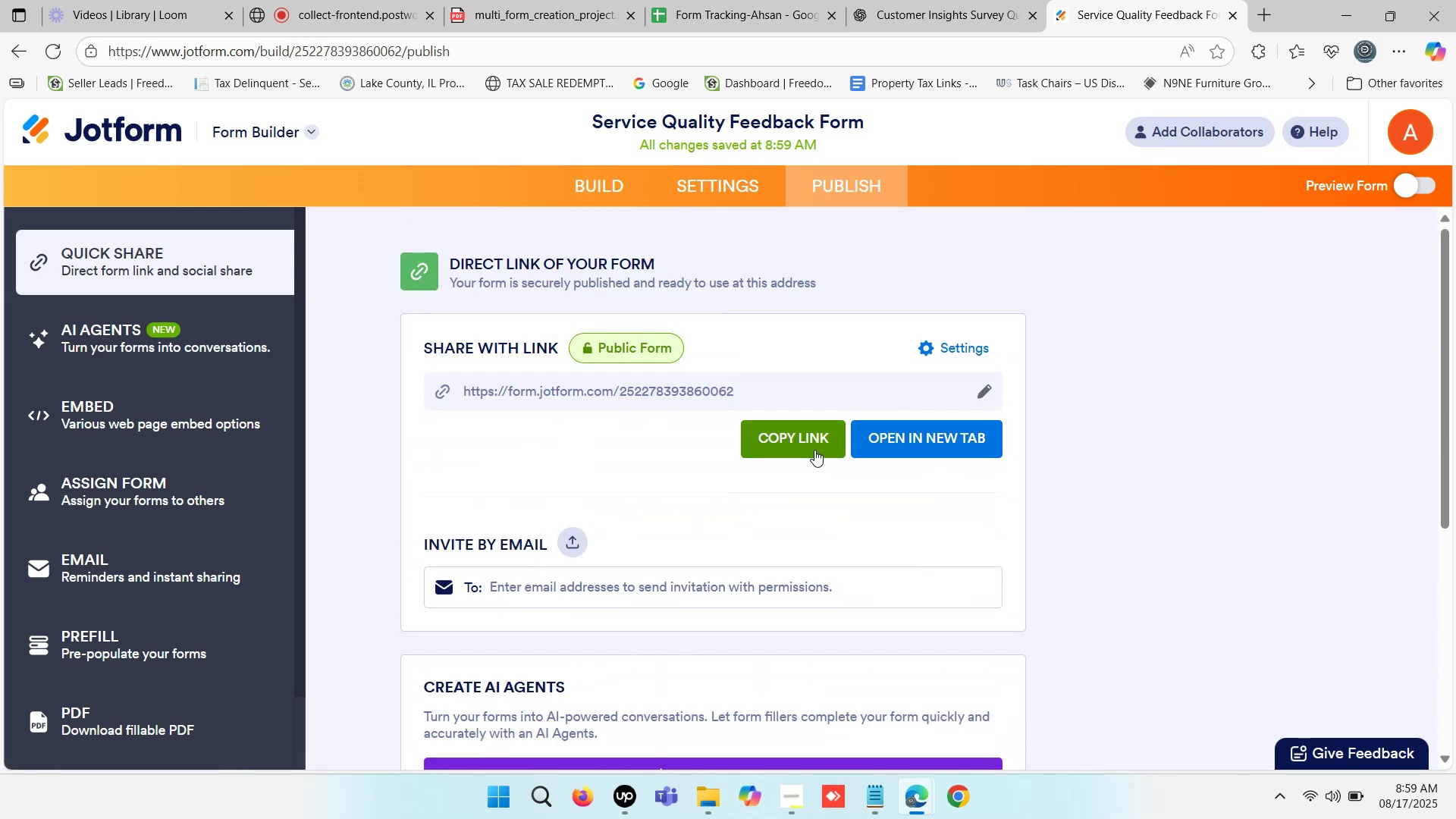 
double_click([1159, 0])
 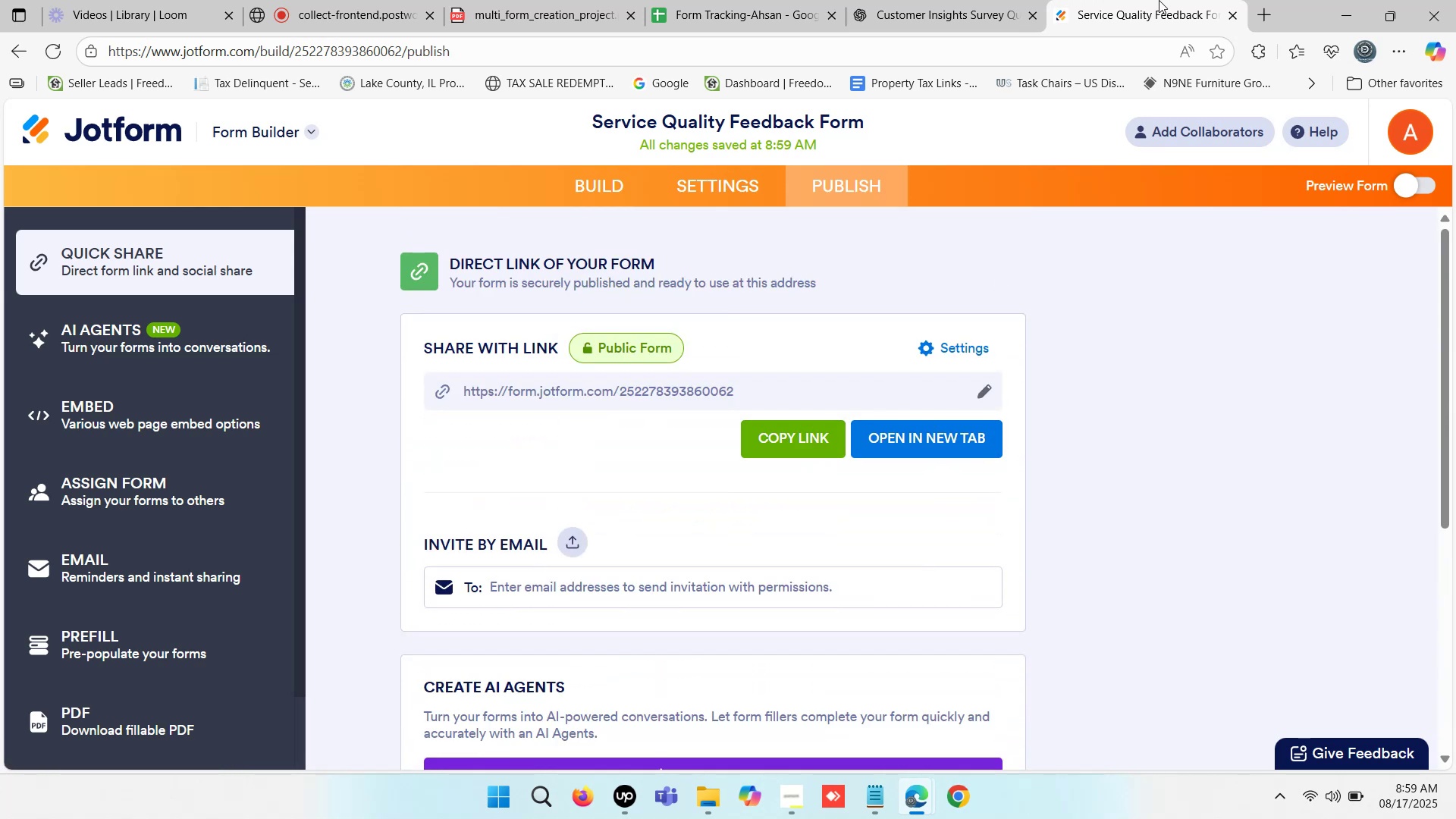 
triple_click([1159, 0])
 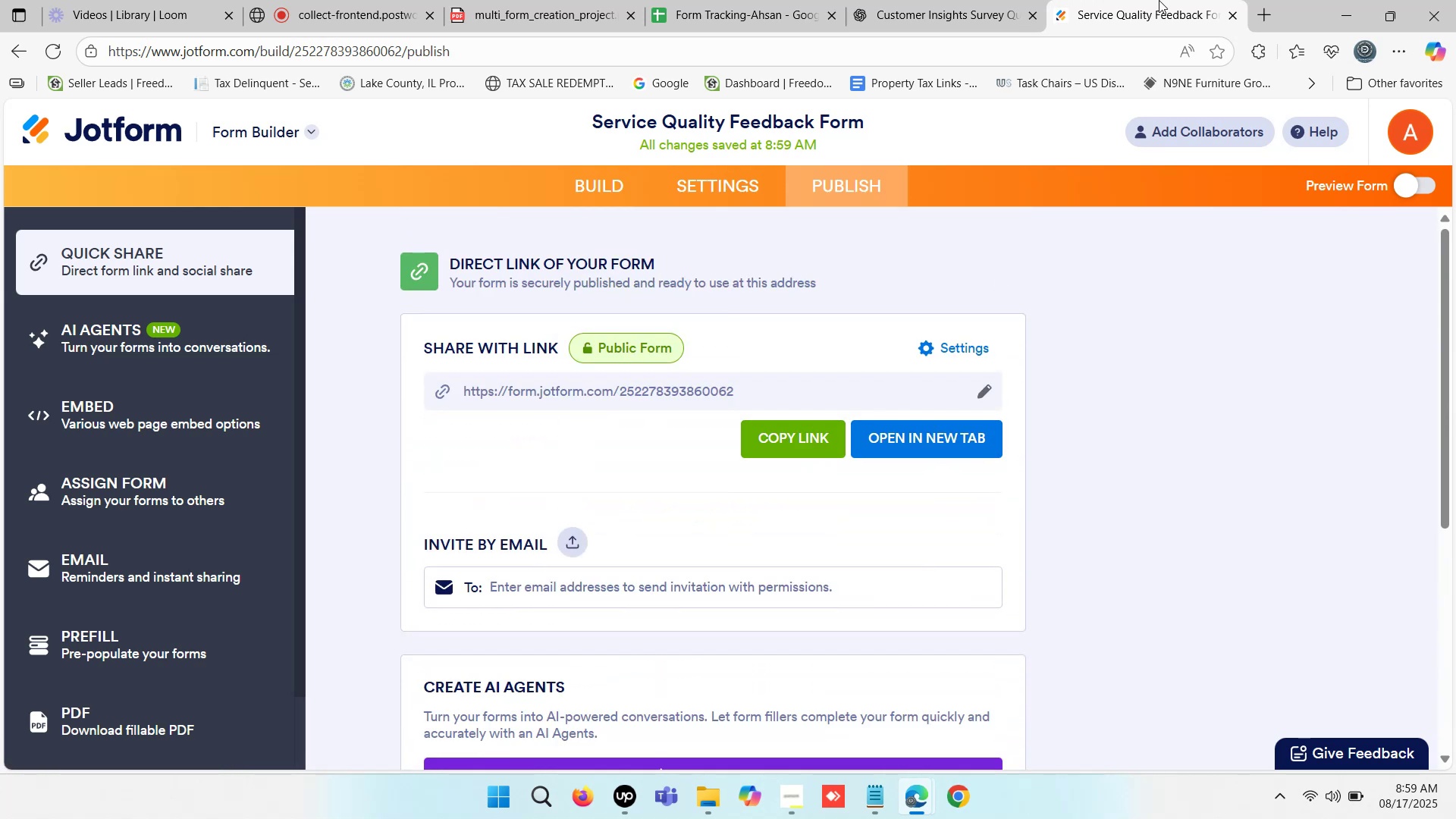 
triple_click([1159, 0])
 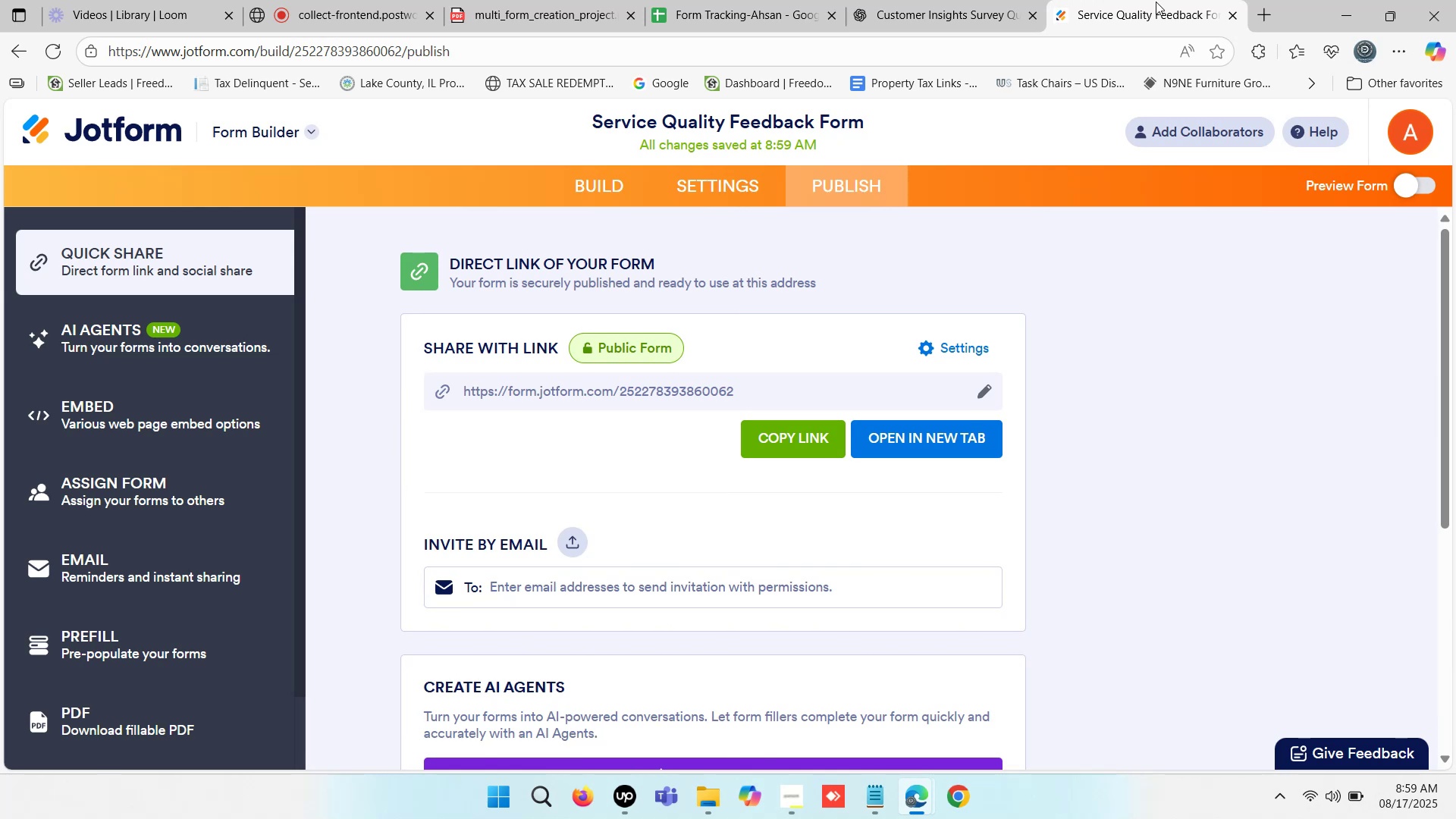 
double_click([1156, 2])
 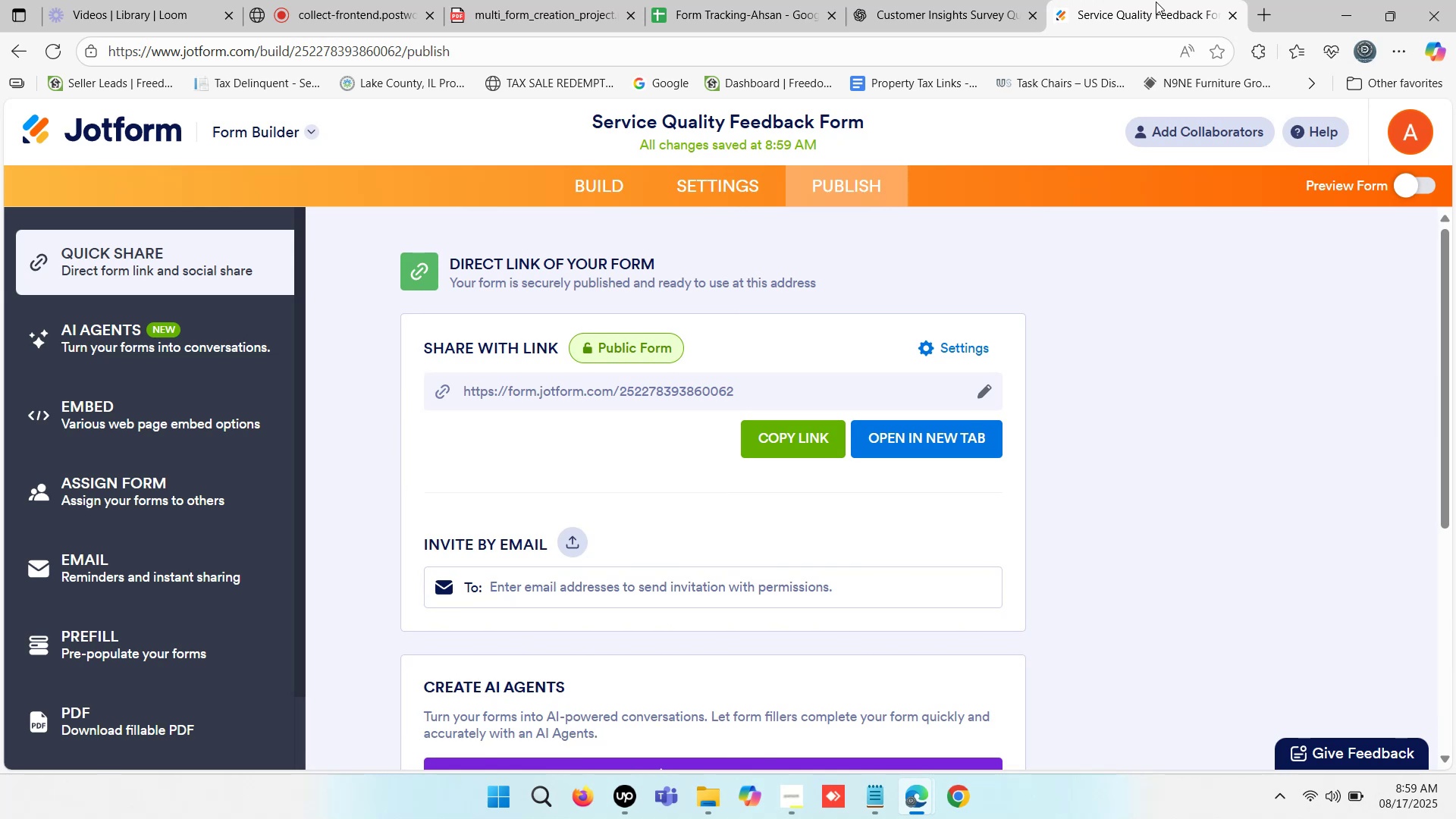 
triple_click([1156, 2])
 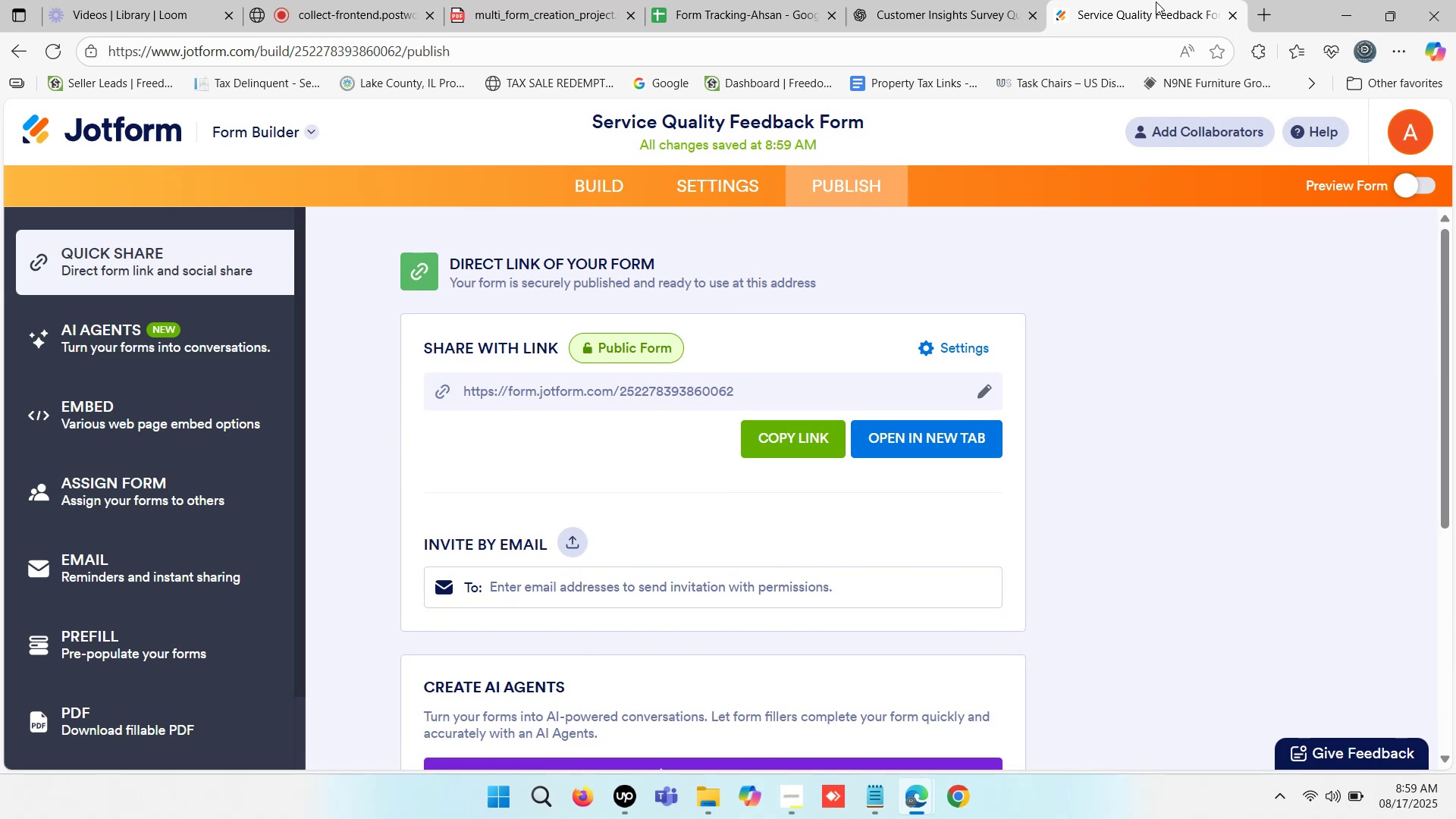 
triple_click([1156, 2])
 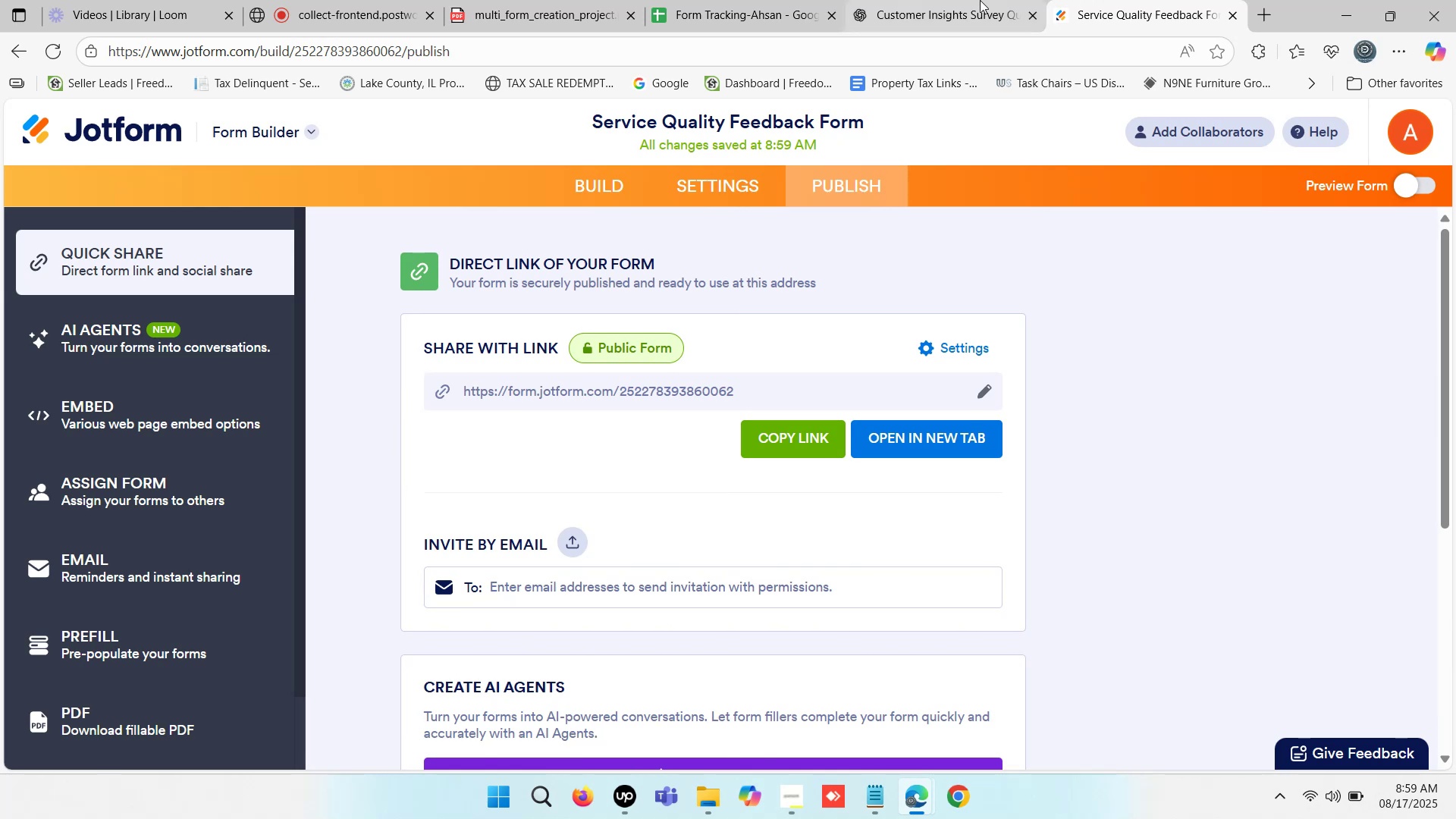 
triple_click([980, 0])
 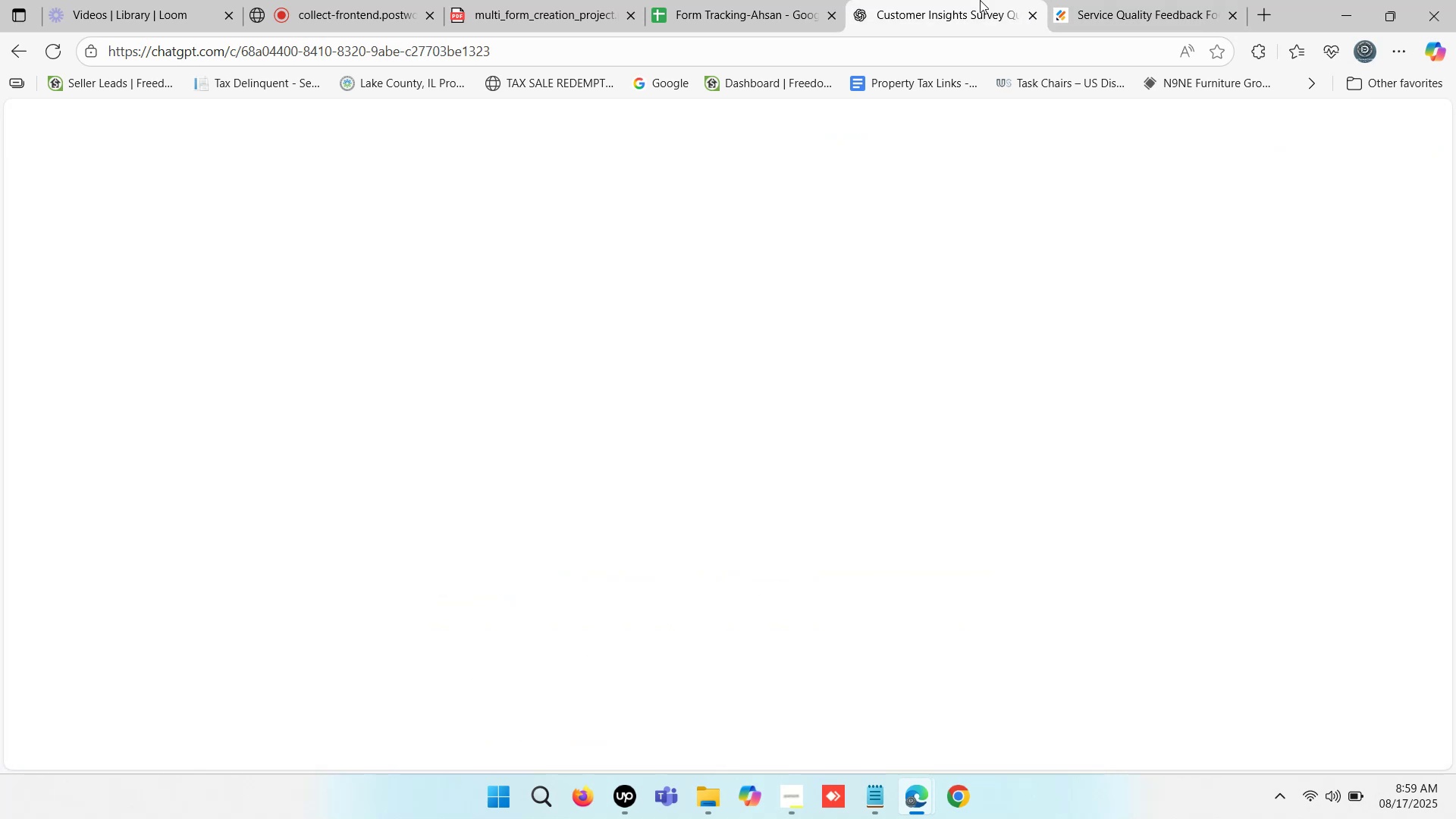 
triple_click([980, 0])
 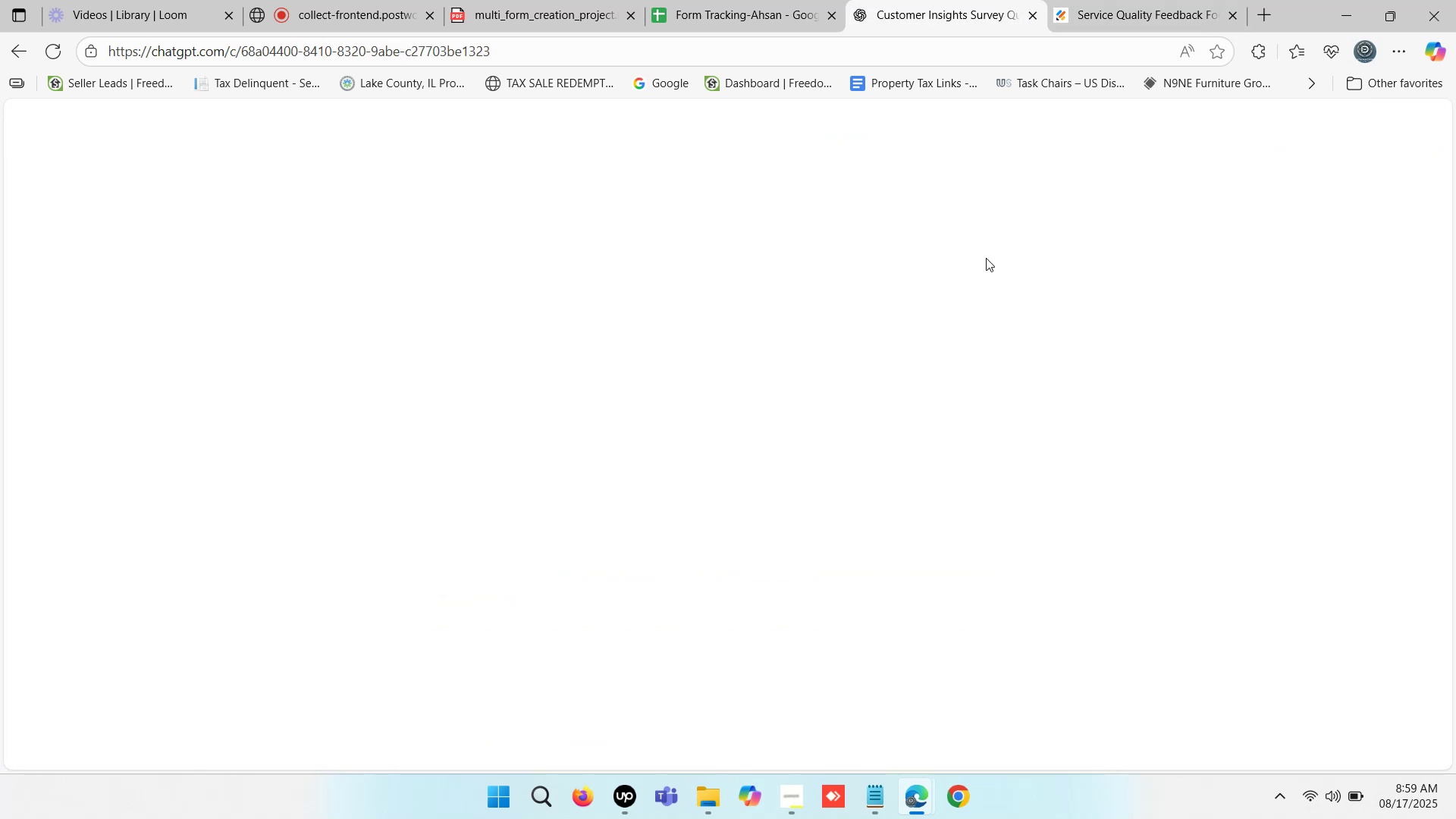 
scroll: coordinate [971, 328], scroll_direction: up, amount: 12.0
 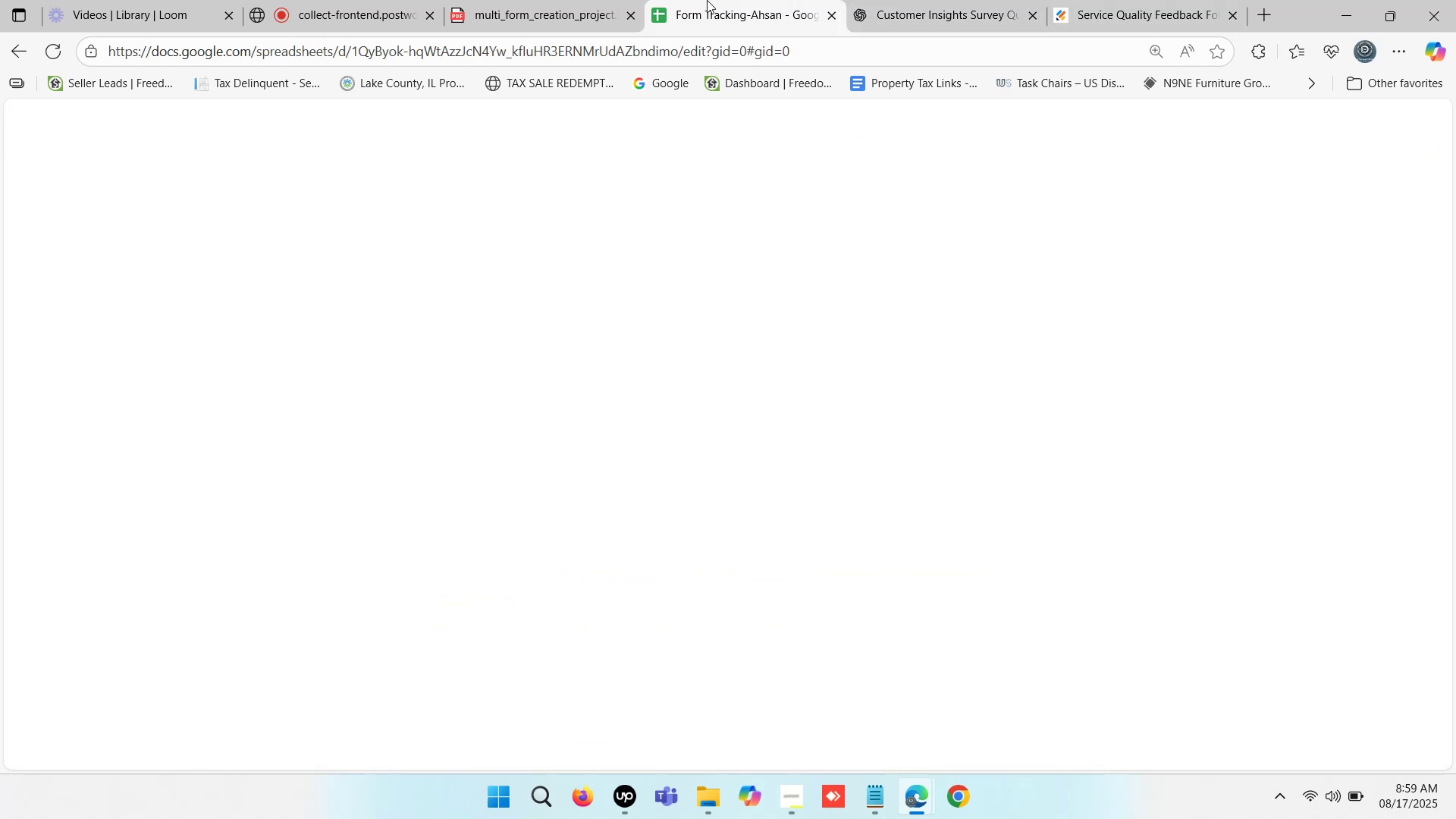 
double_click([707, 0])
 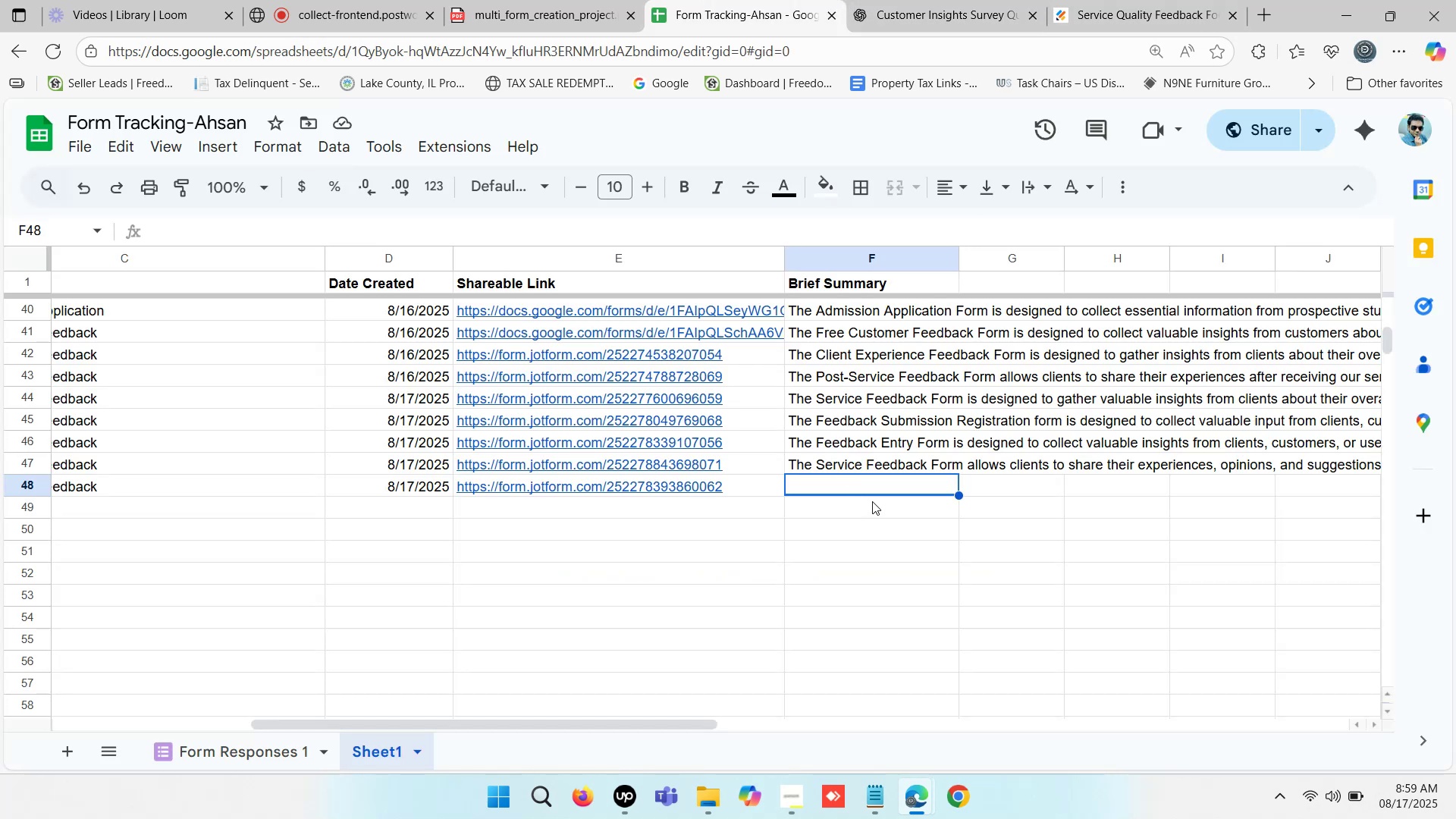 
triple_click([707, 0])
 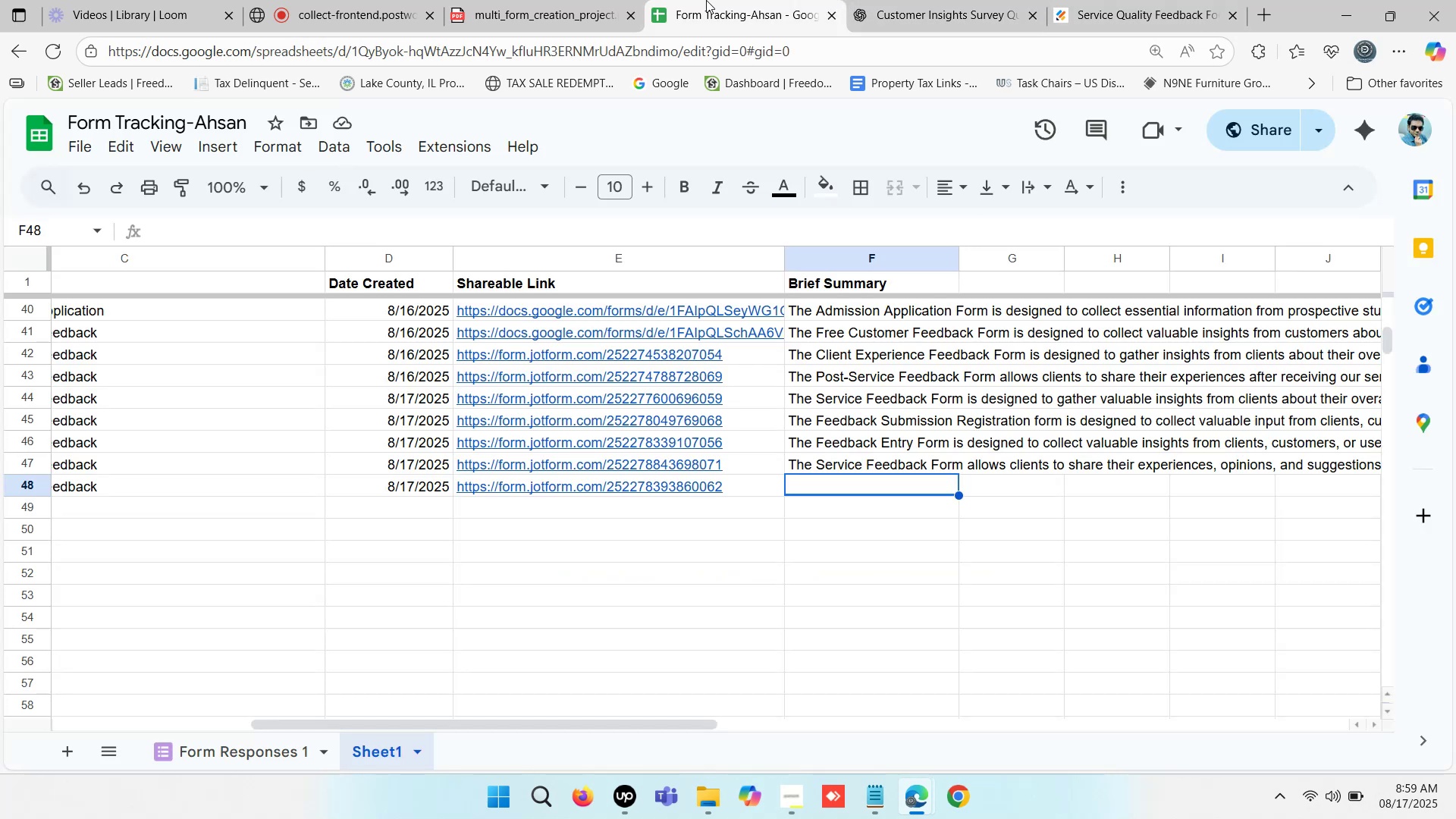 
left_click([870, 488])
 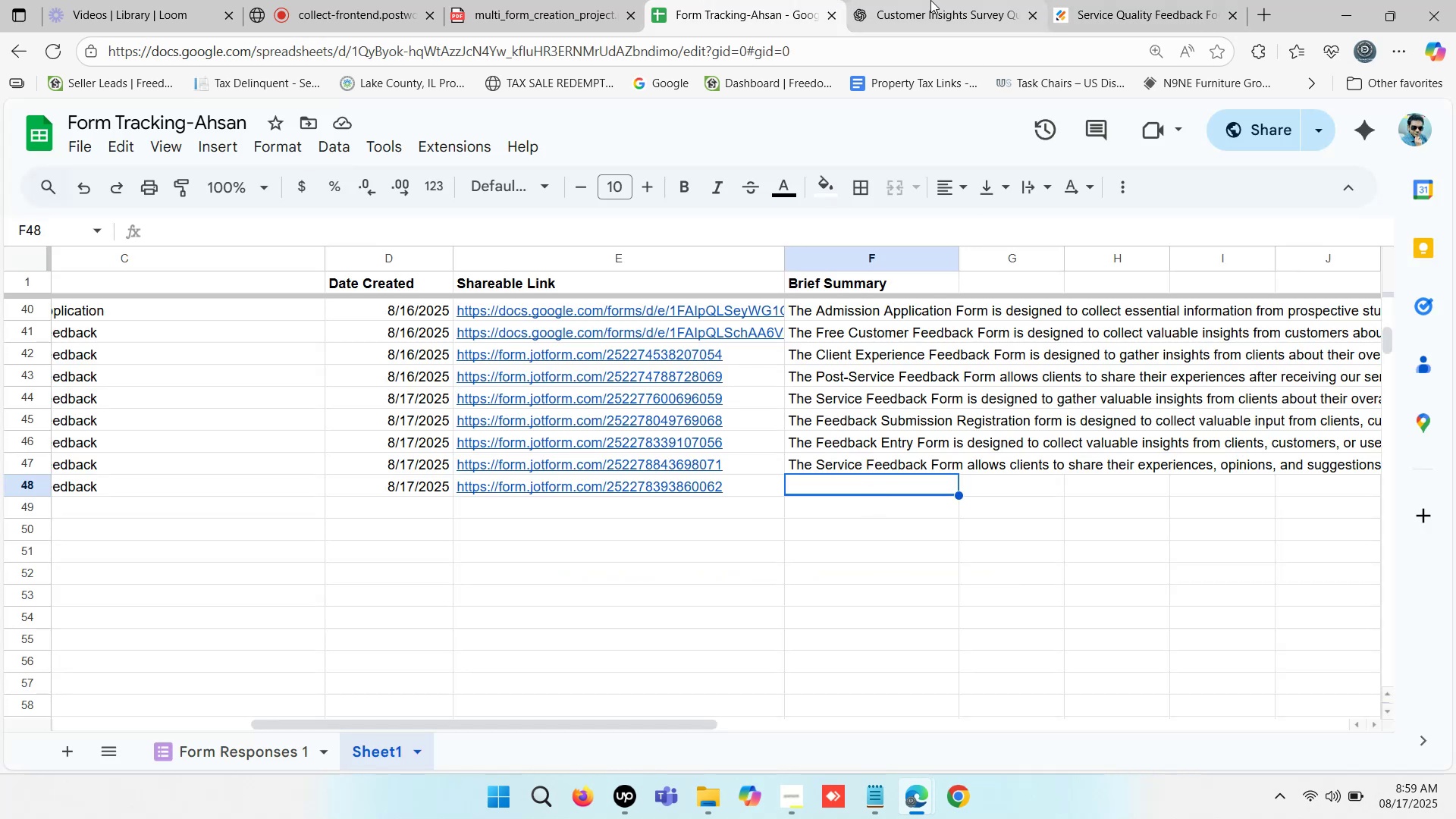 
double_click([930, 0])
 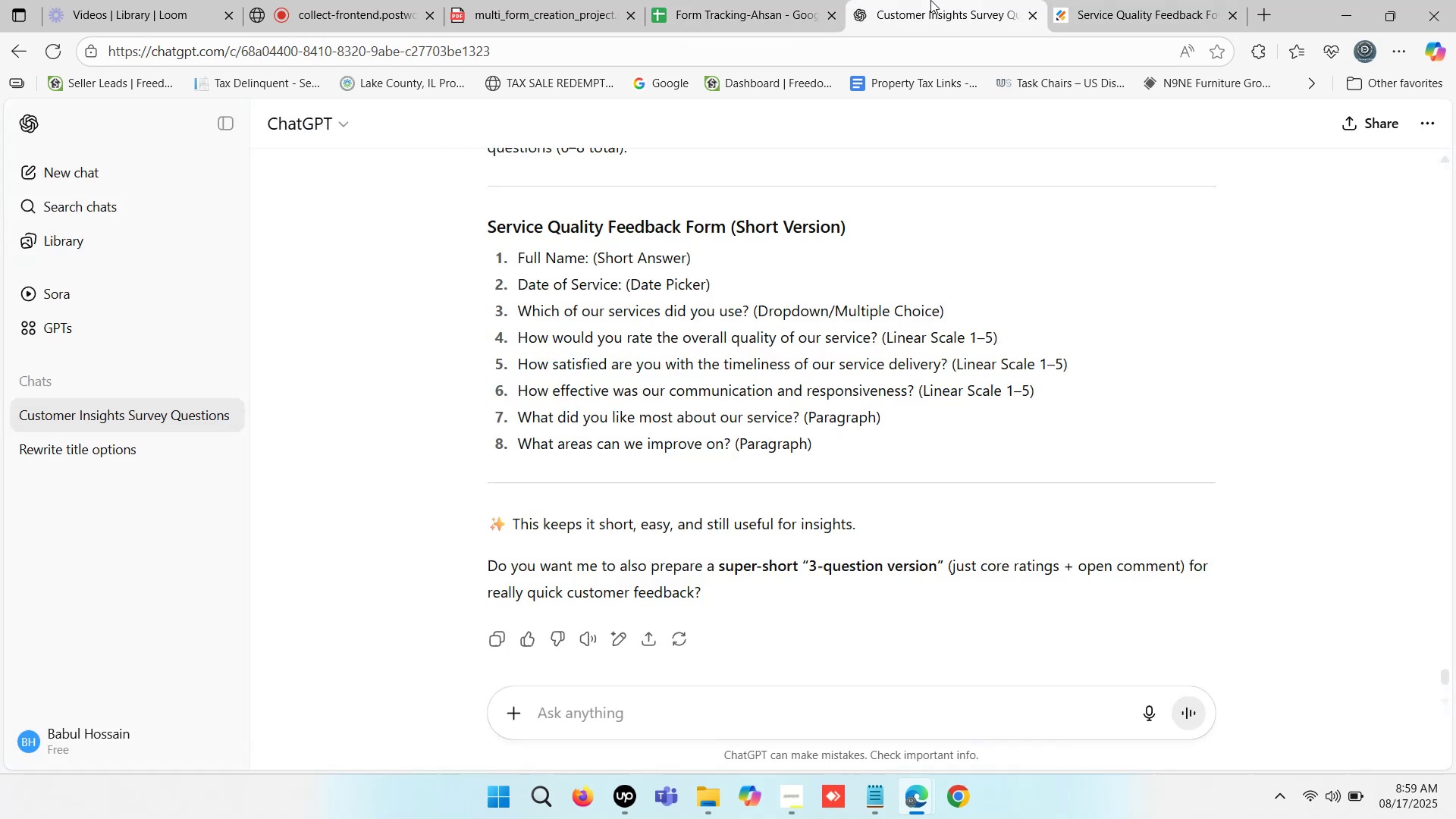 
triple_click([930, 0])
 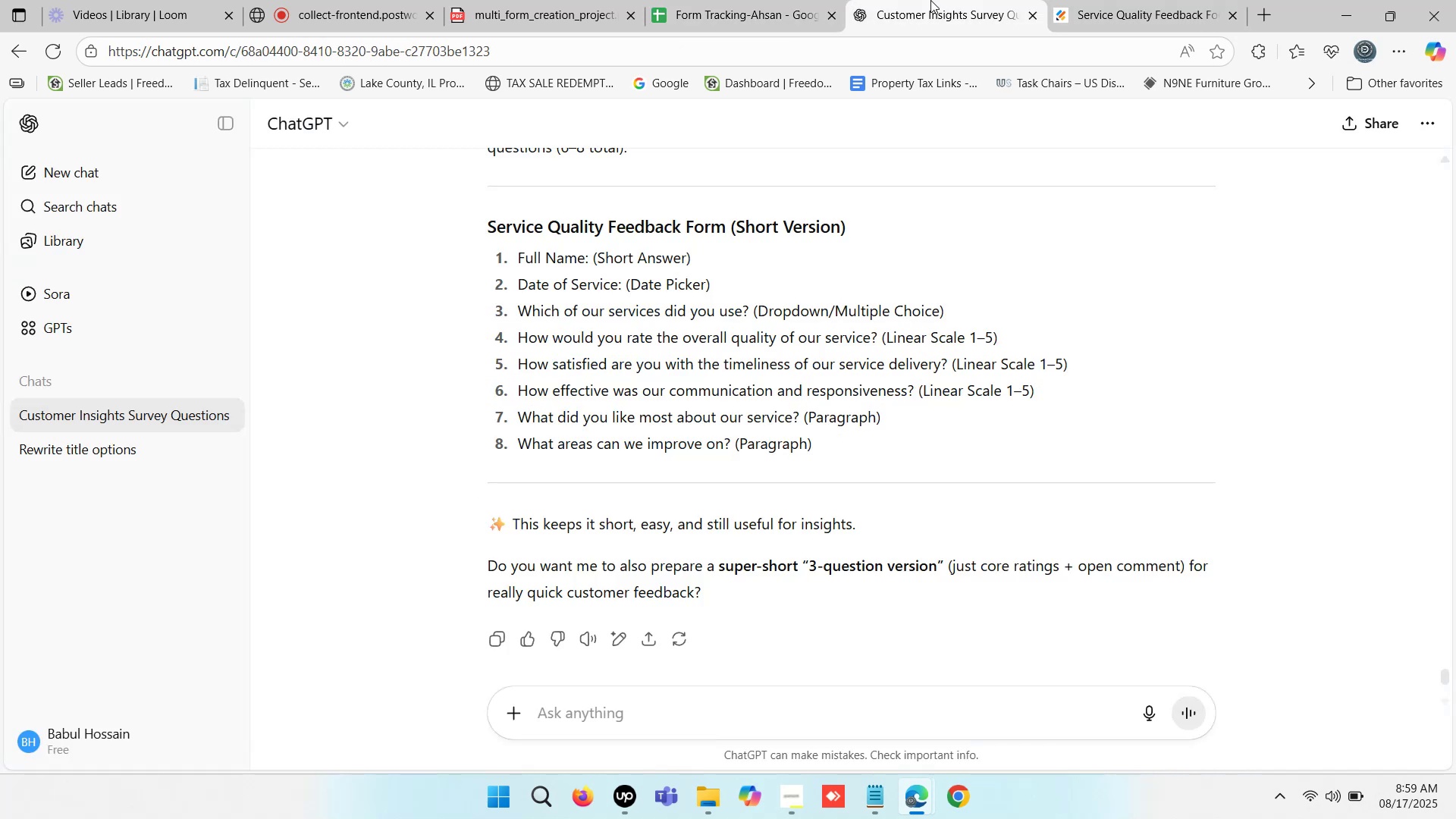 
triple_click([930, 0])
 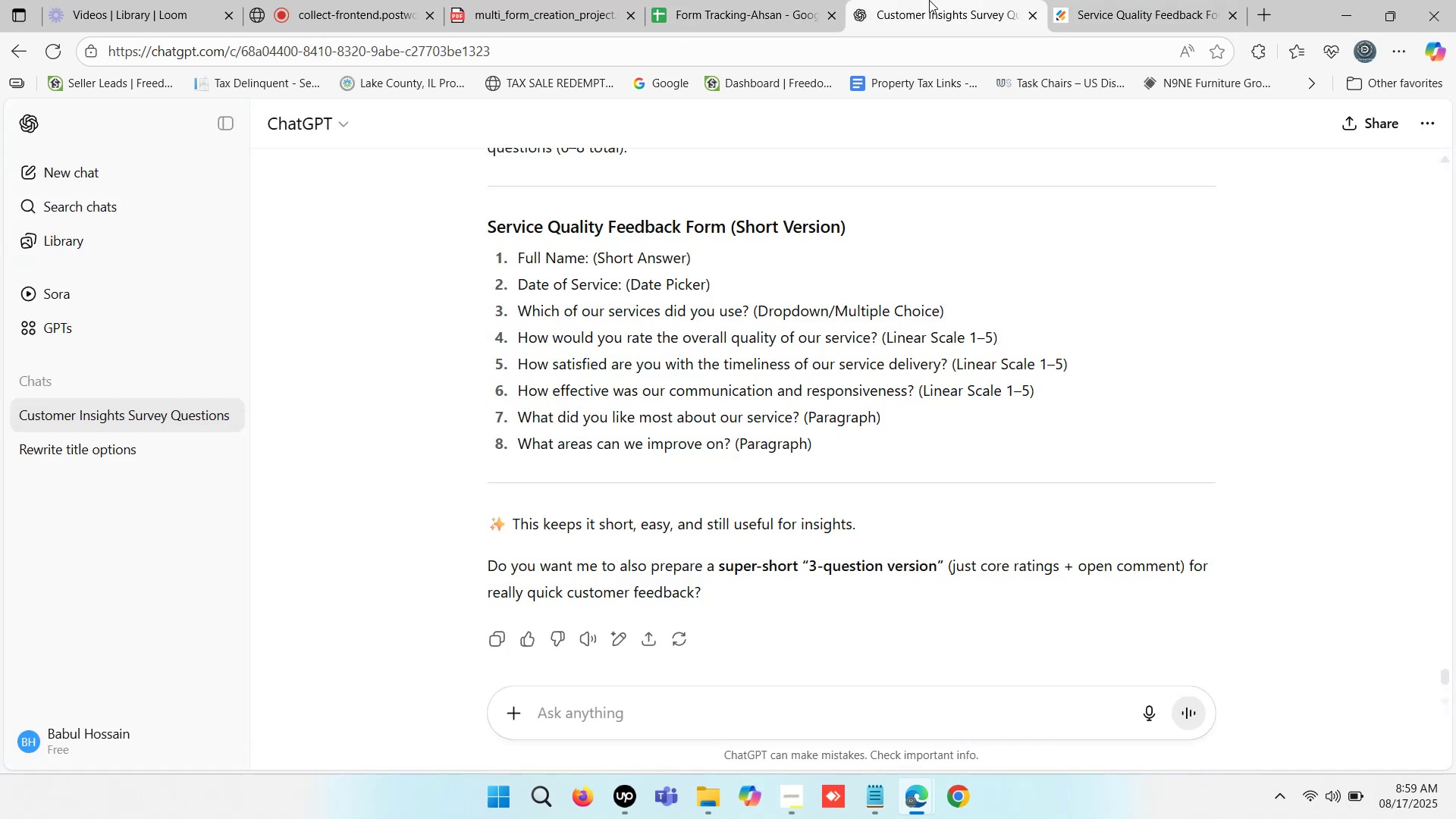 
triple_click([929, 0])
 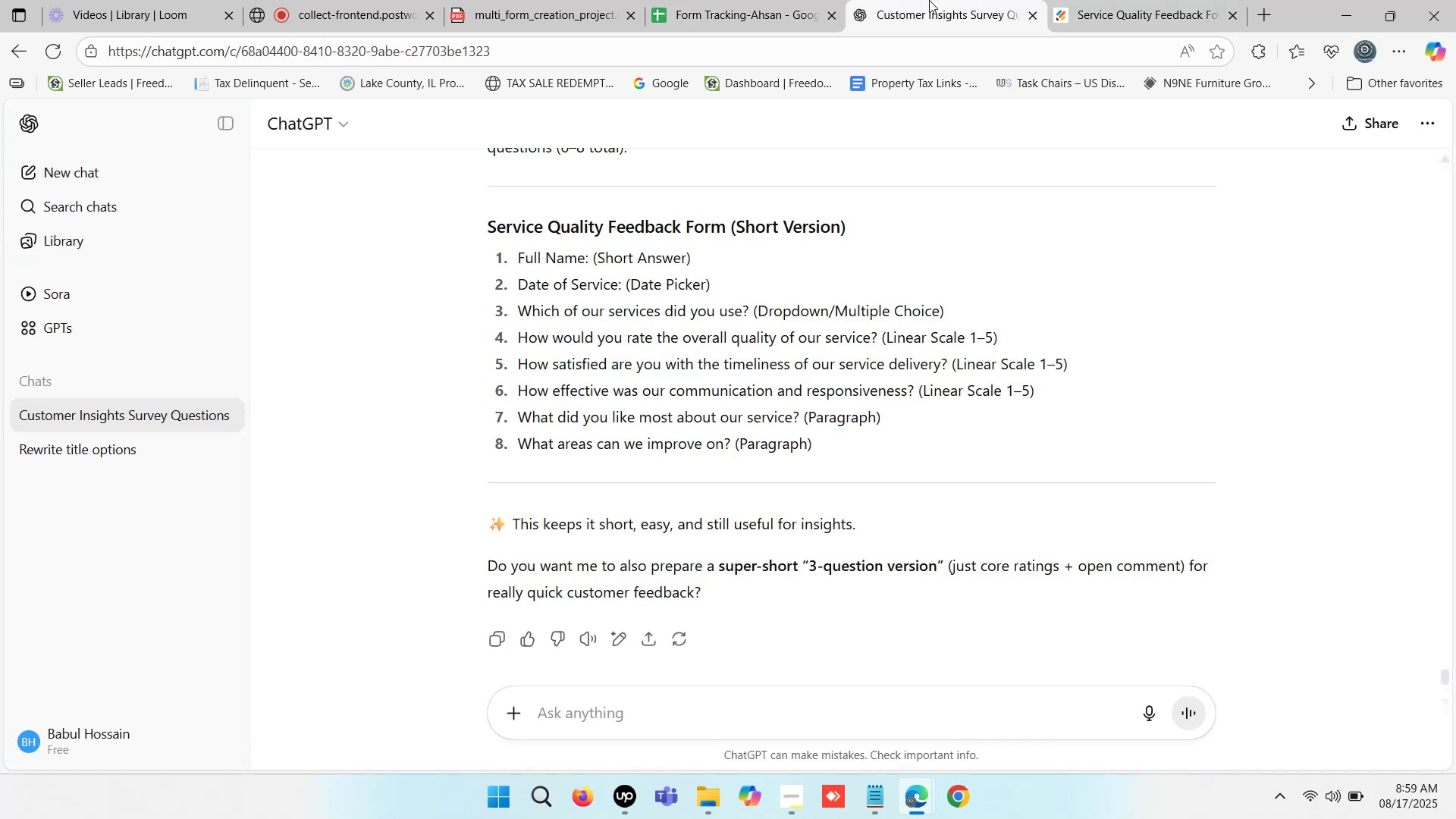 
triple_click([929, 0])
 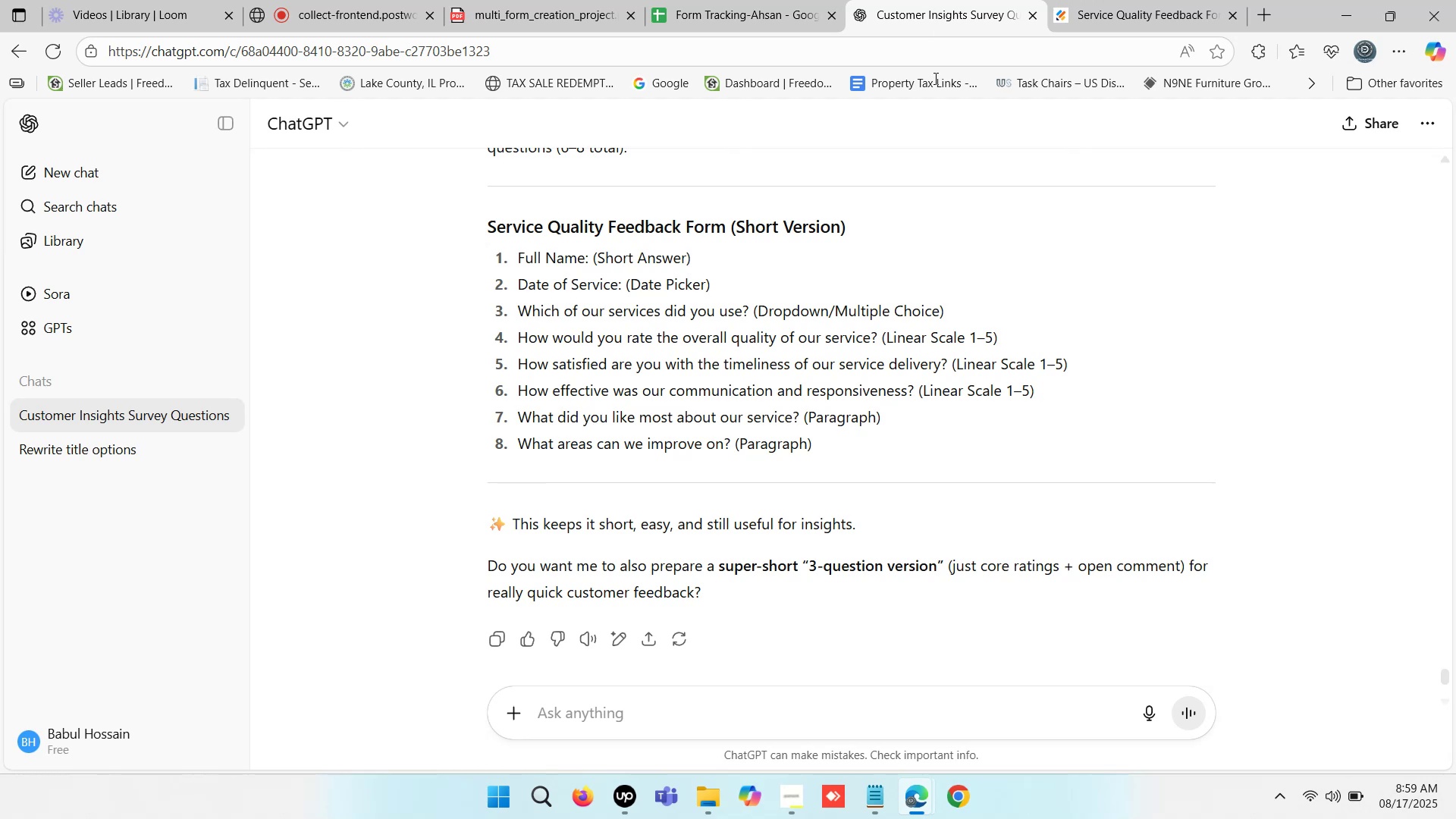 
scroll: coordinate [851, 575], scroll_direction: down, amount: 35.0
 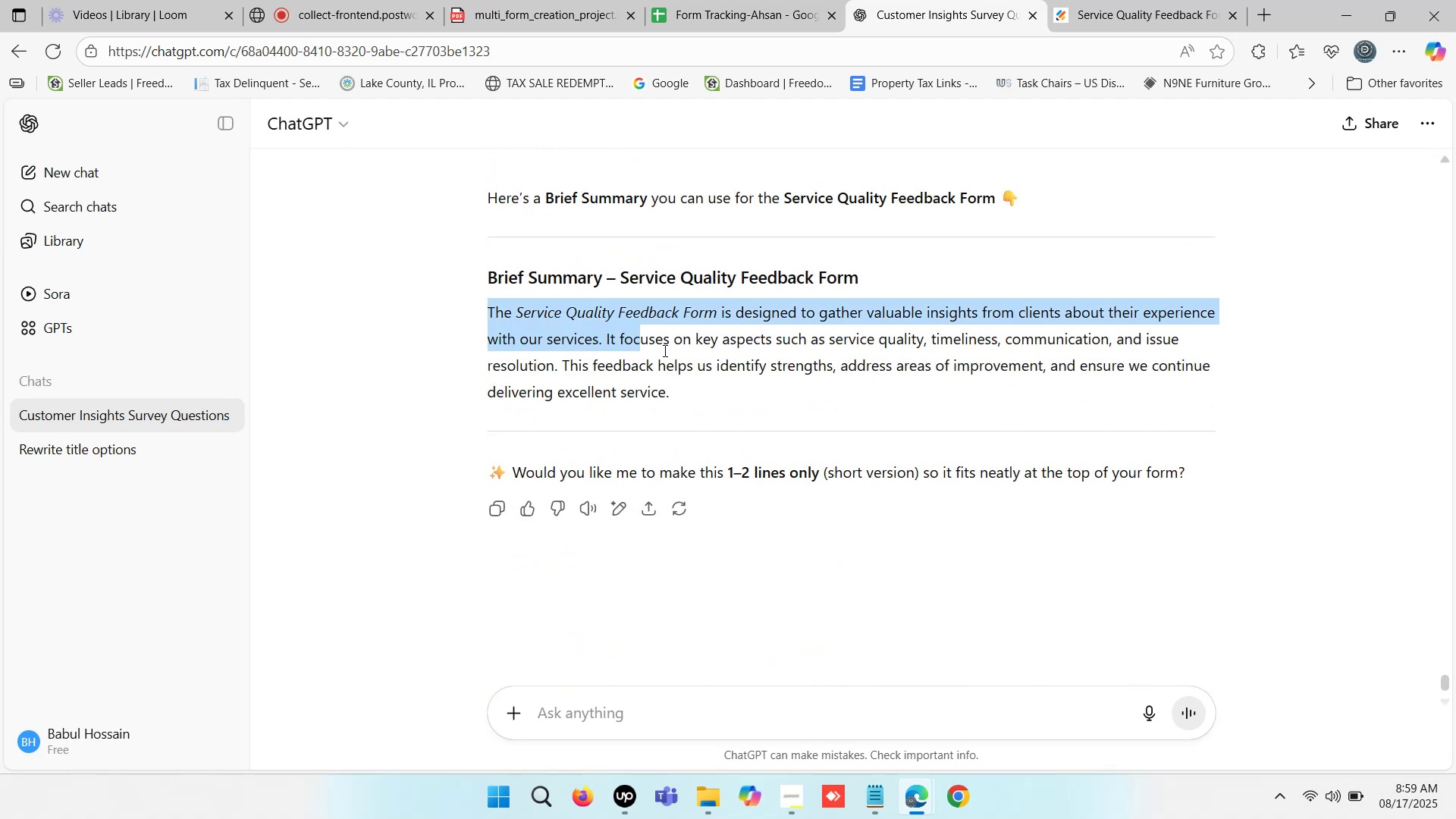 
key(Control+C)
 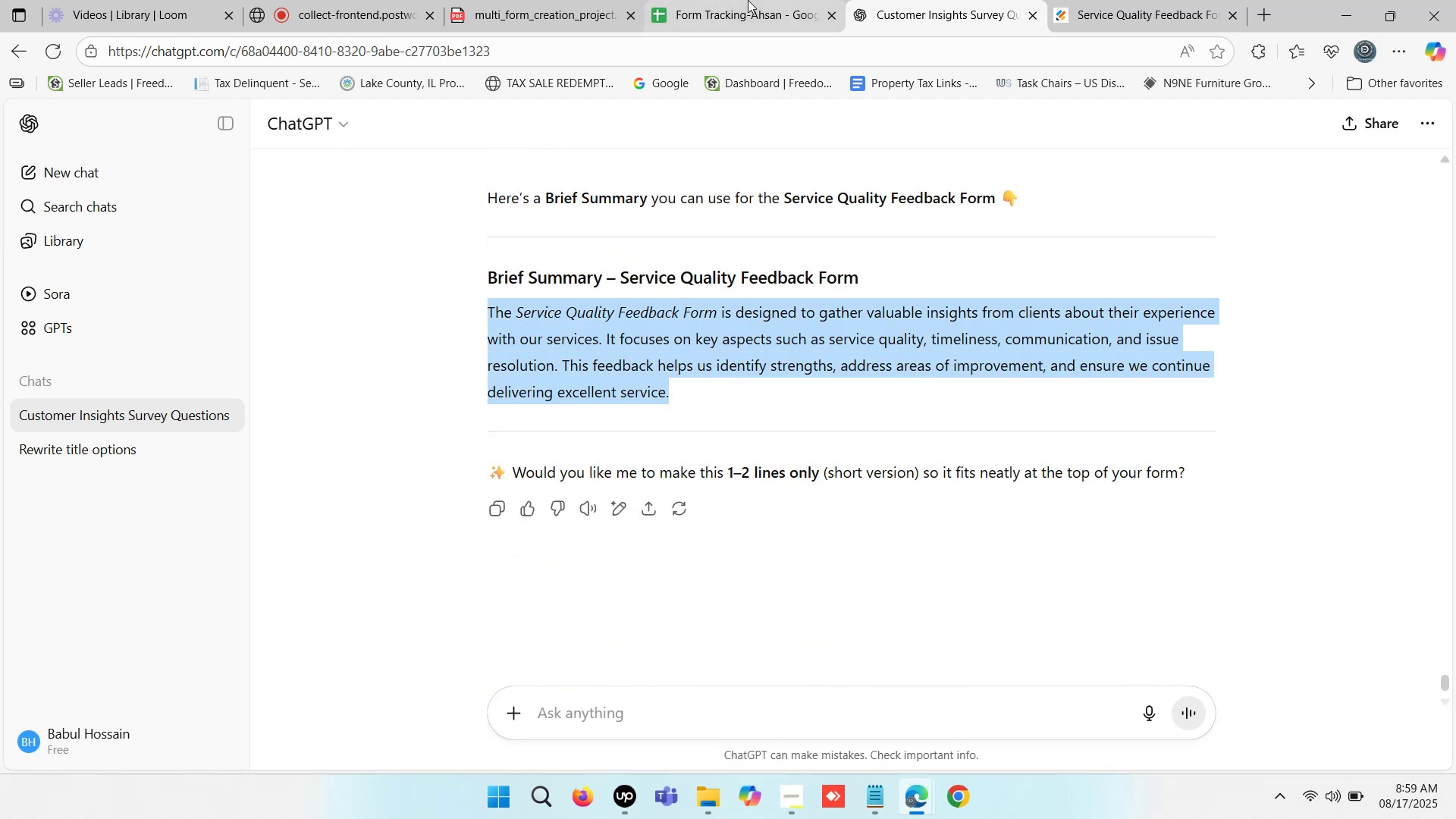 
left_click([748, 0])
 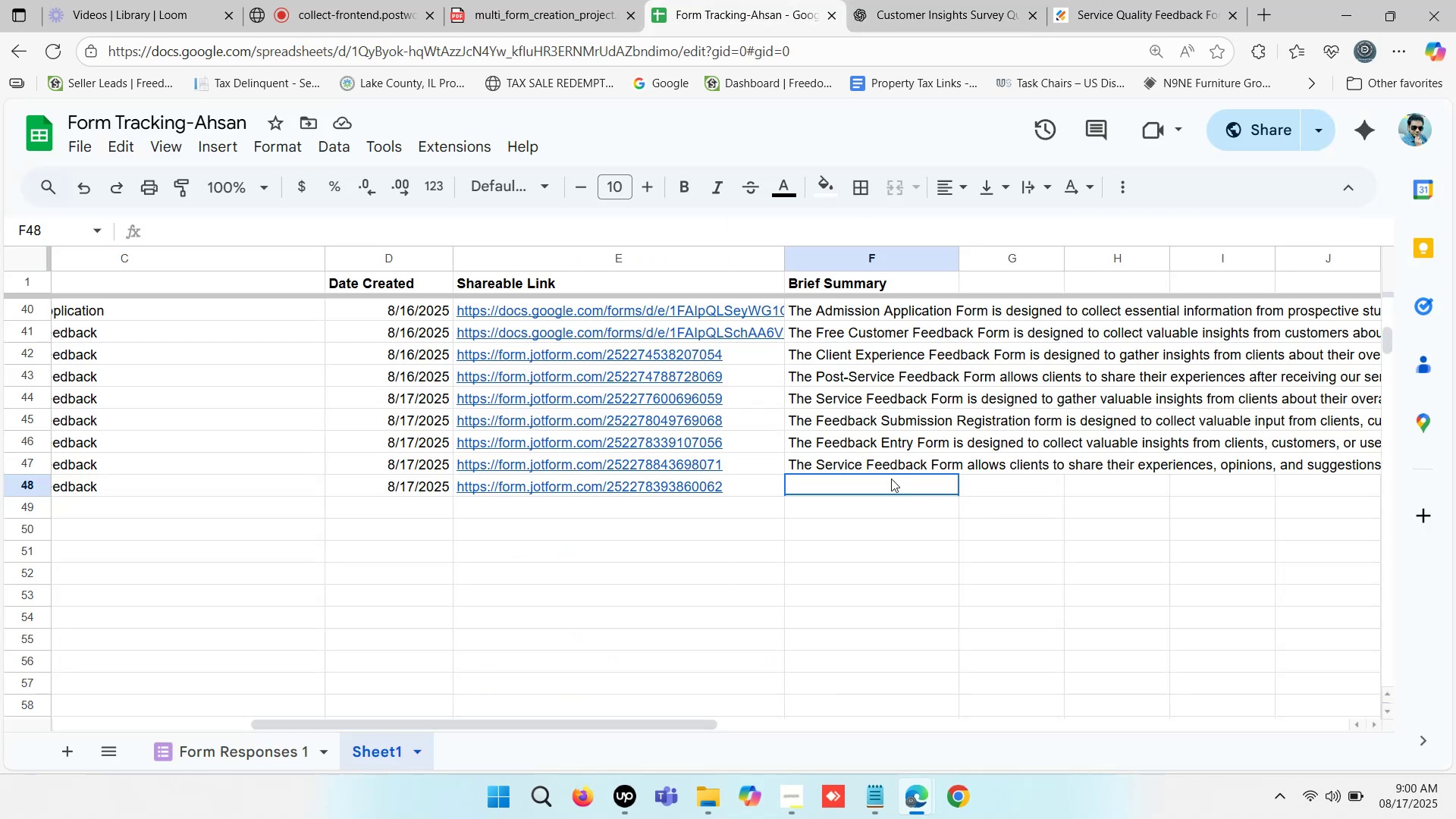 
double_click([891, 479])
 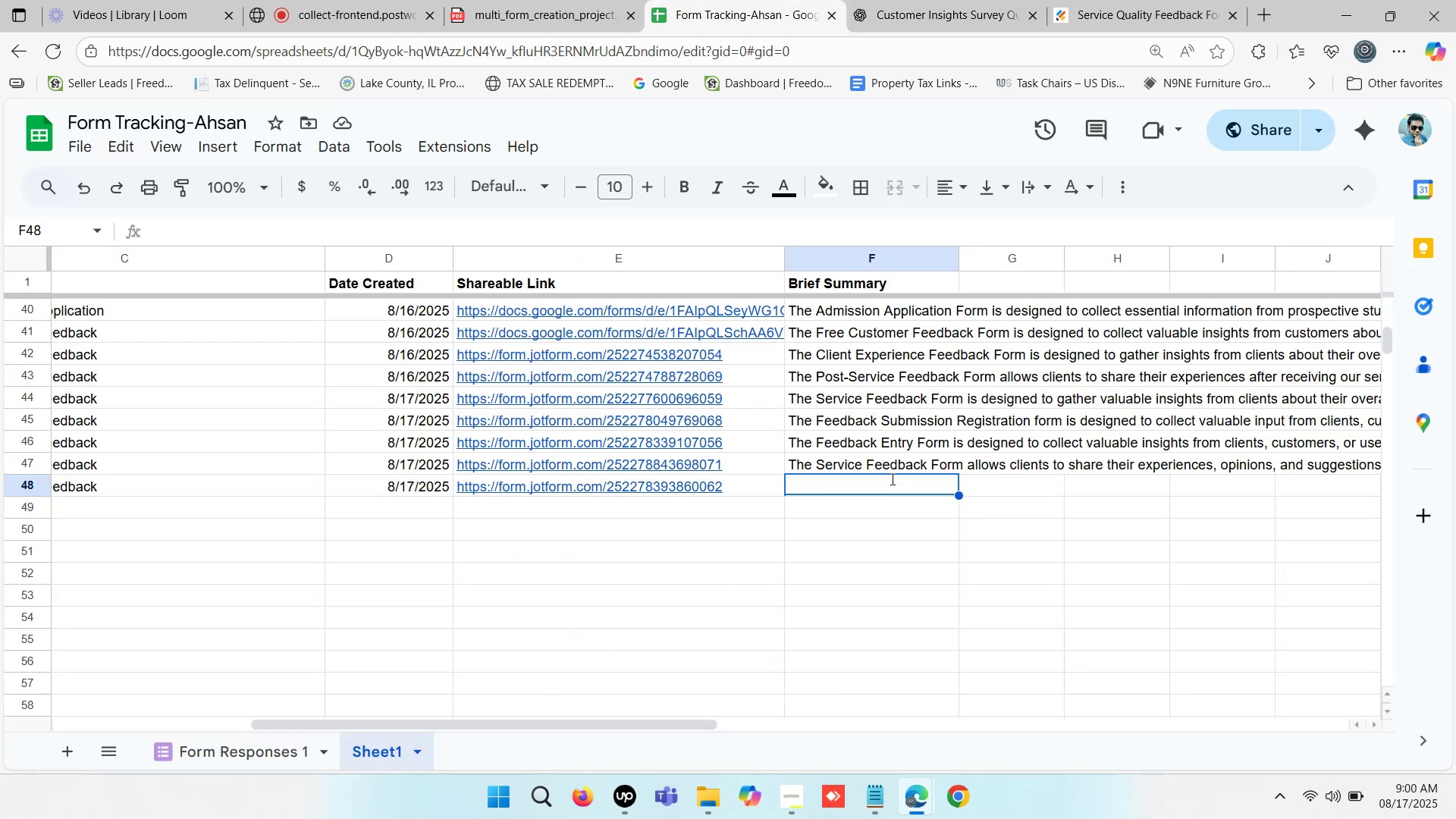 
key(Control+V)
 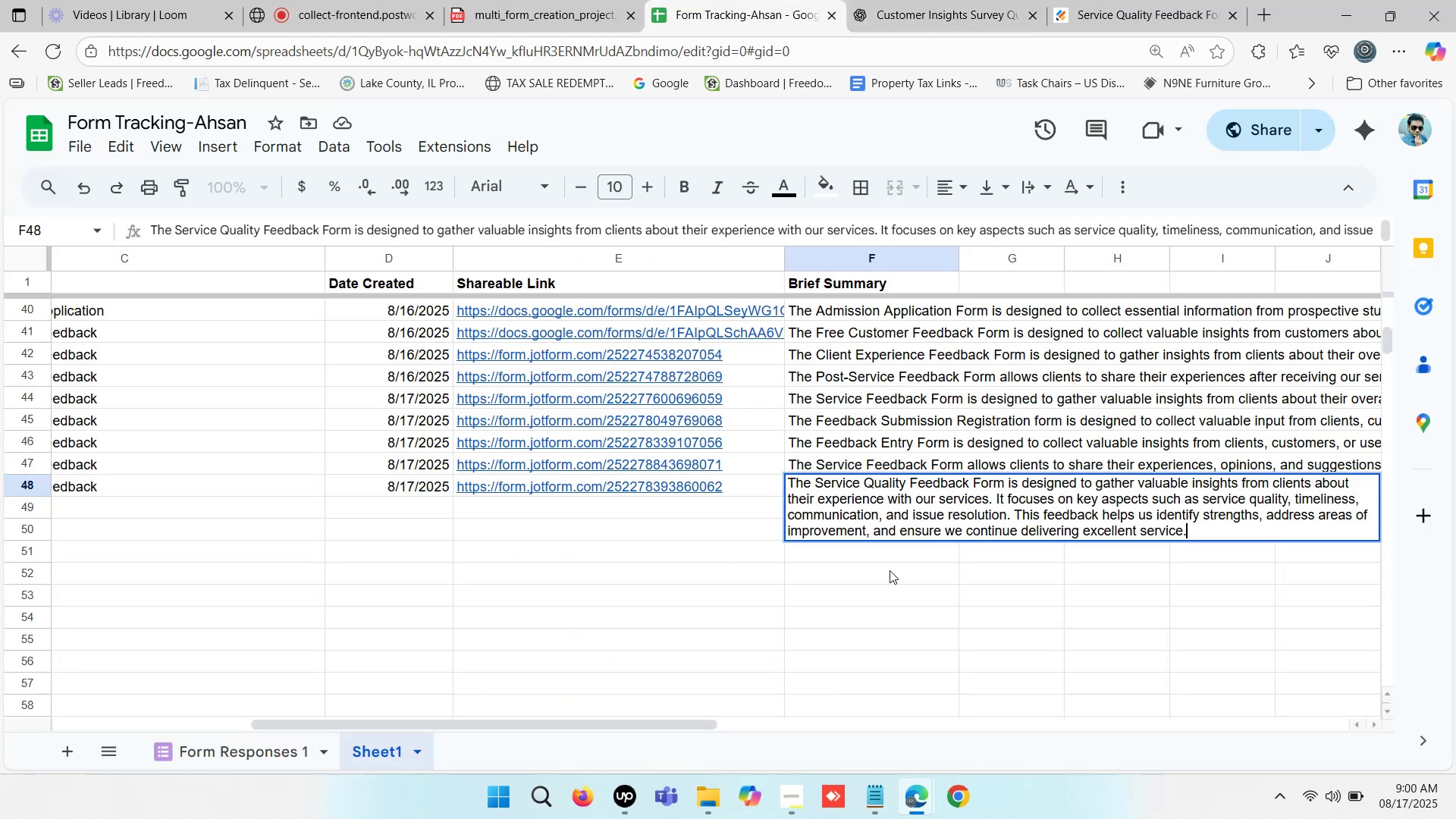 
left_click([890, 571])
 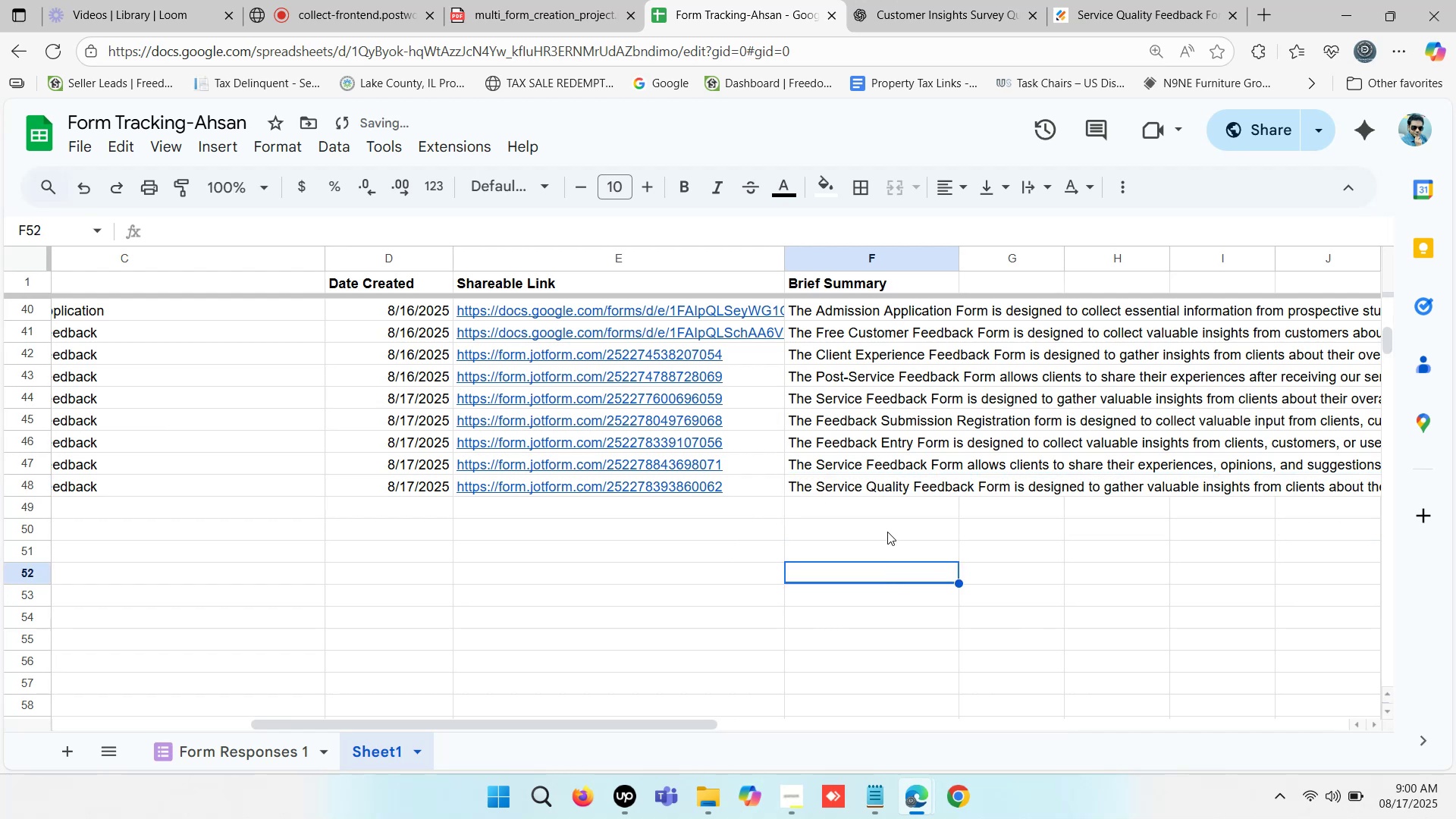 
left_click([884, 513])
 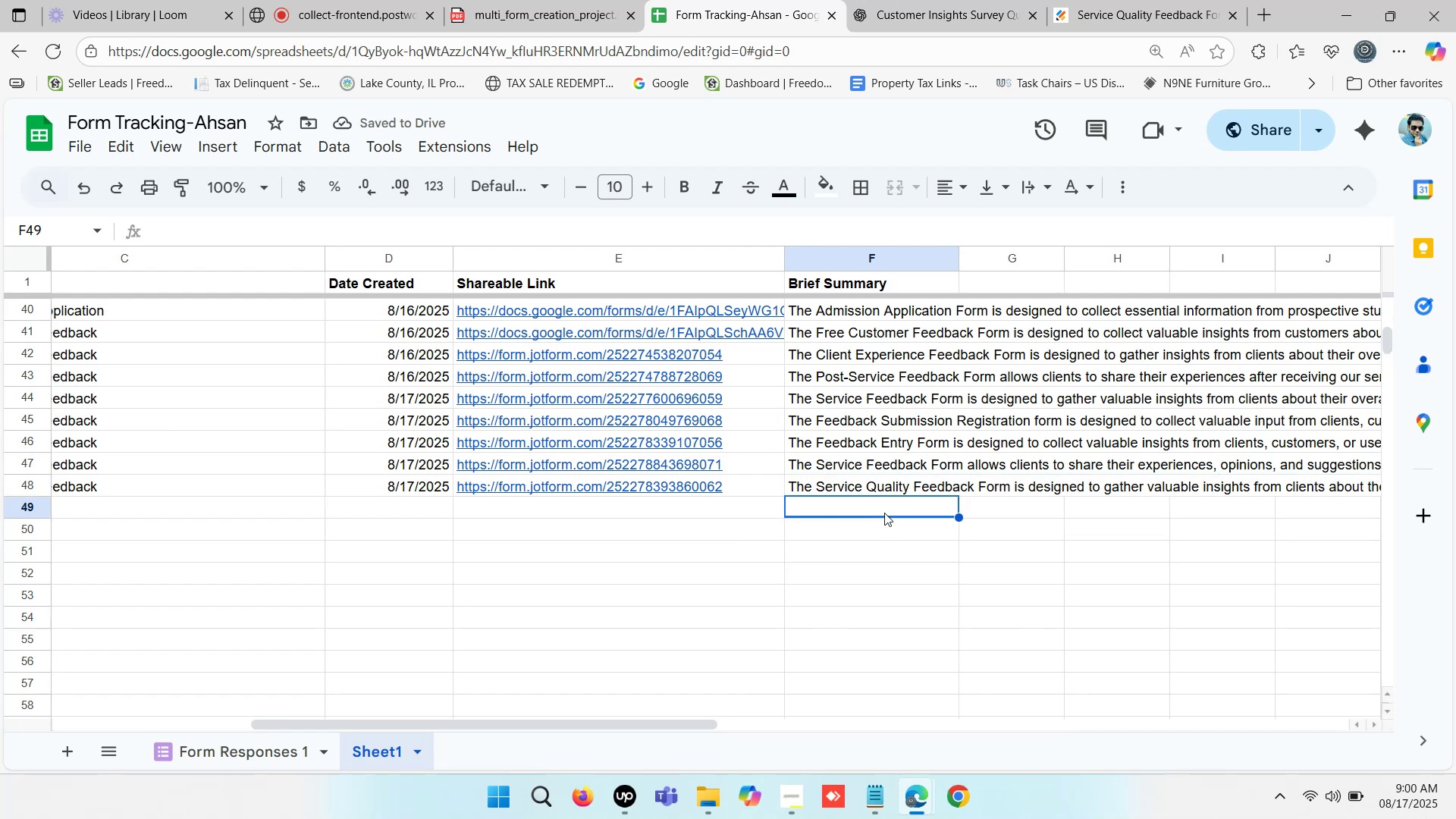 
hold_key(key=ArrowLeft, duration=1.33)
 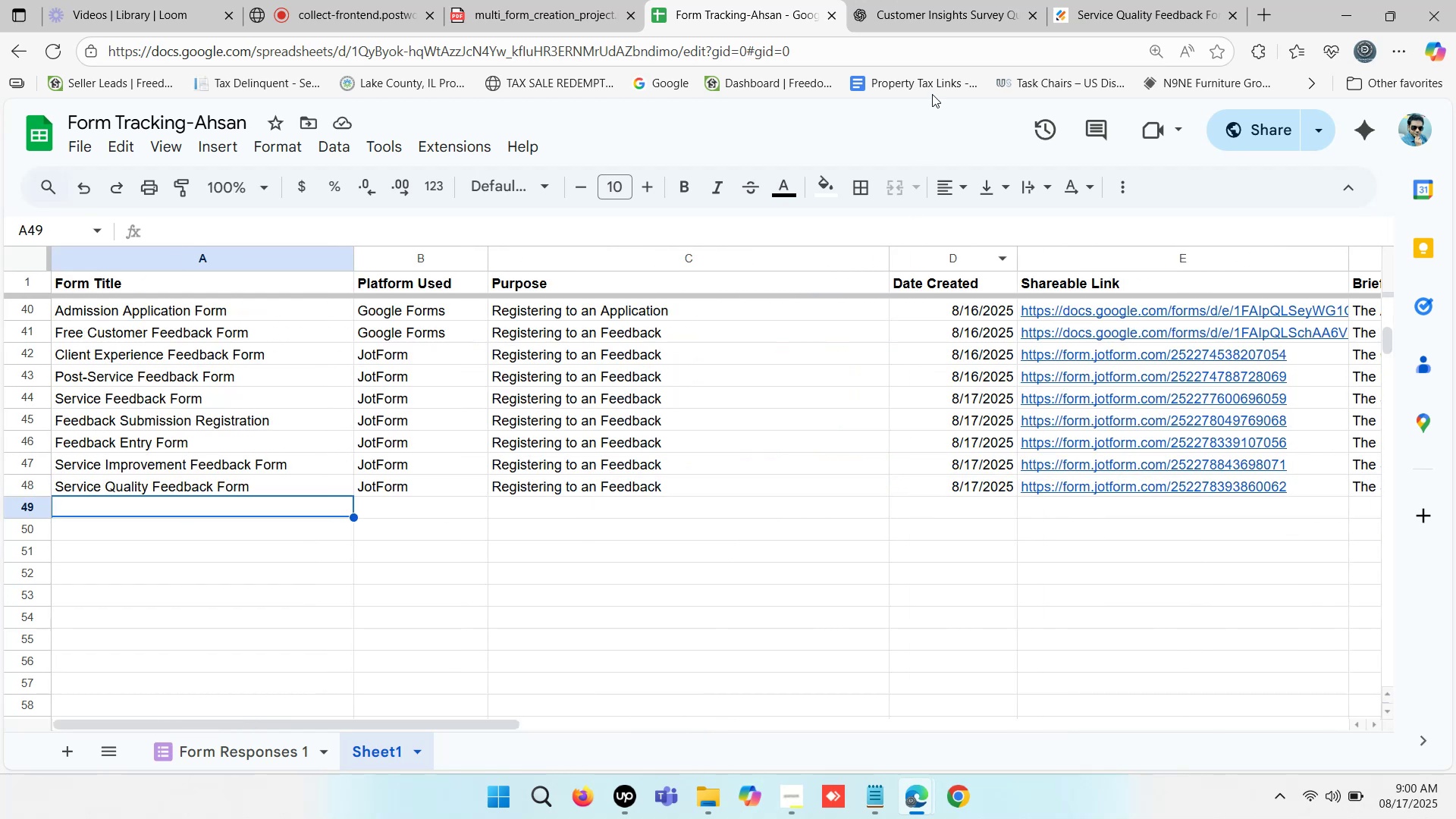 
double_click([937, 0])
 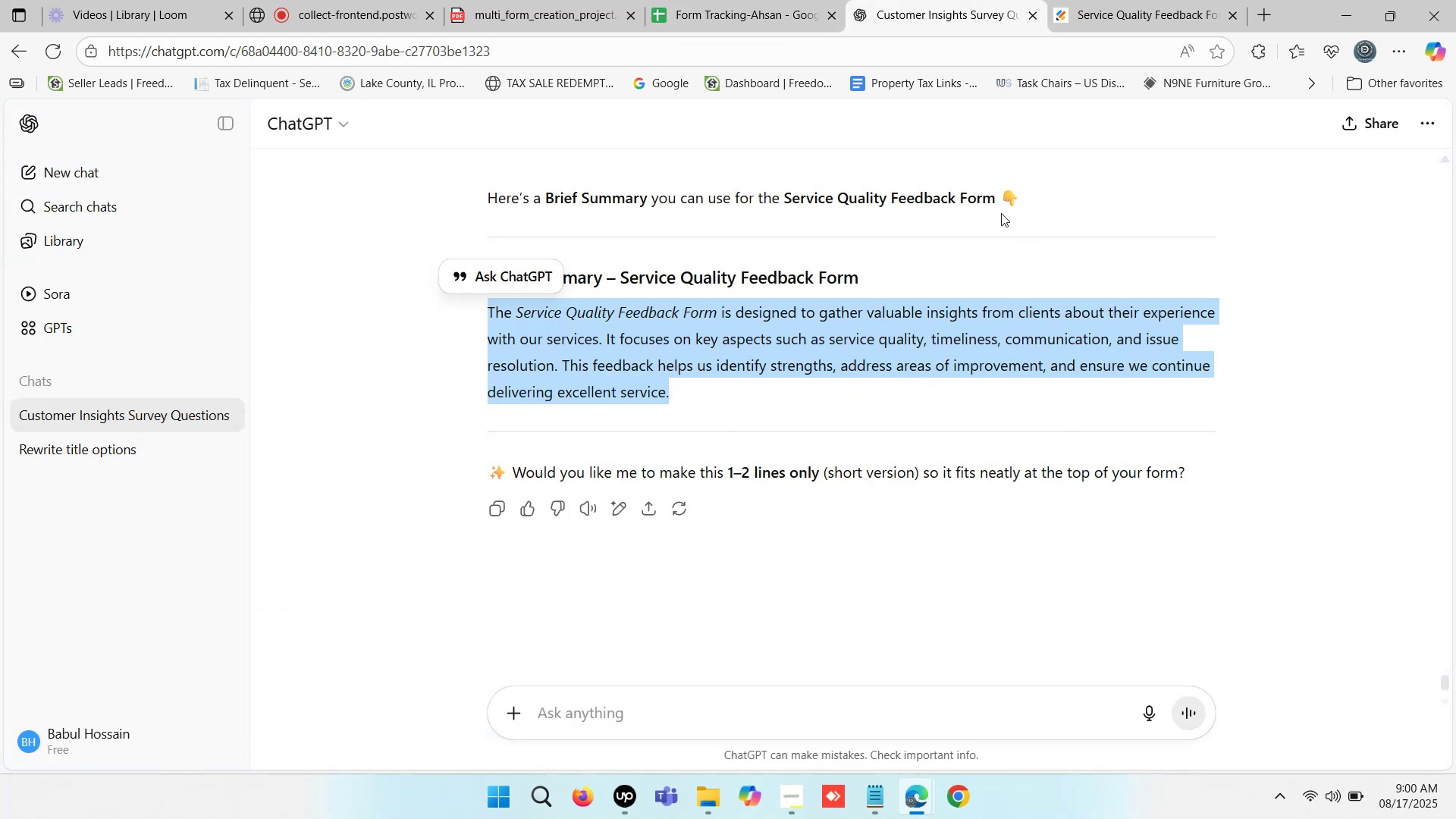 
left_click([1144, 0])
 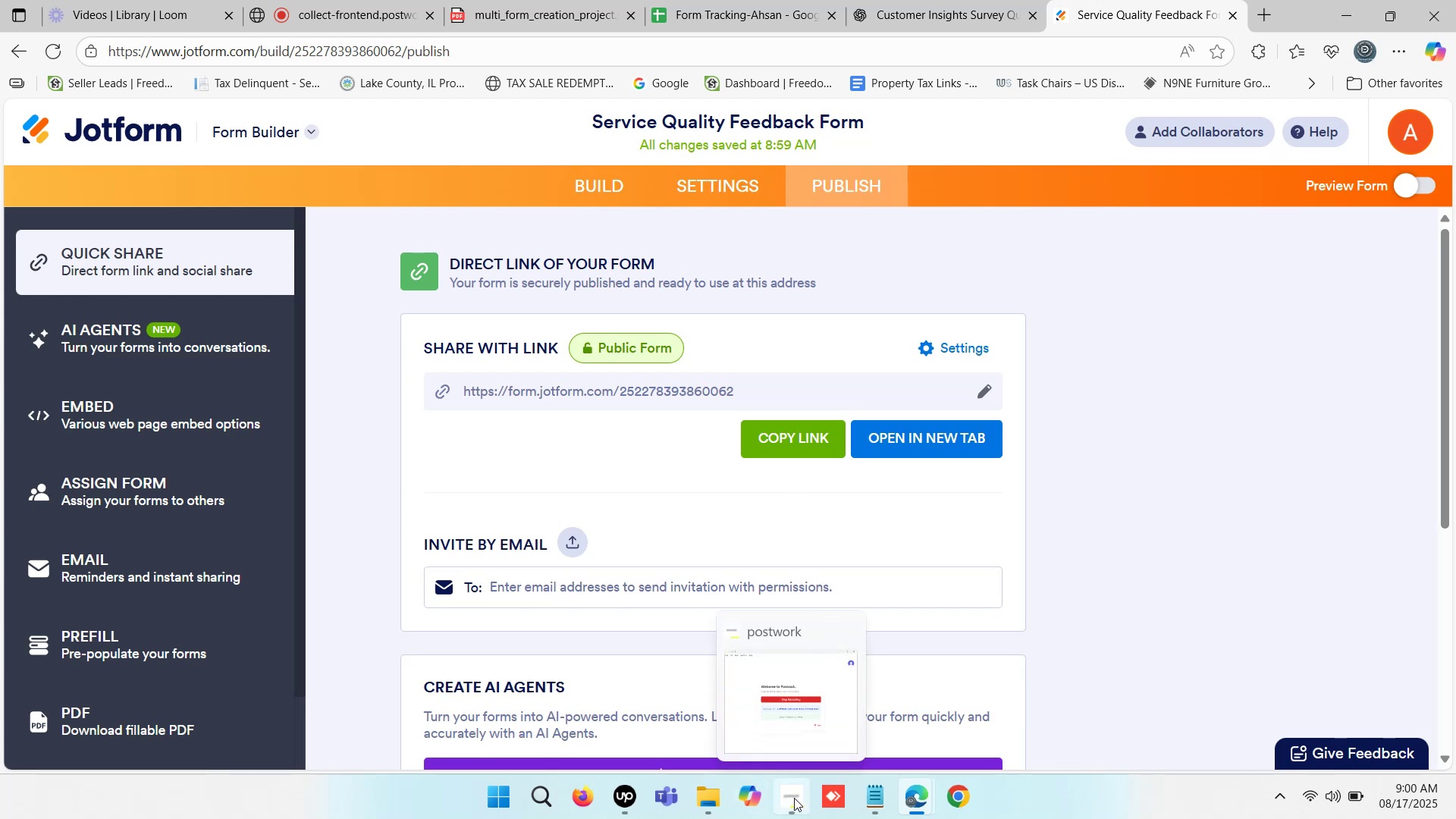 